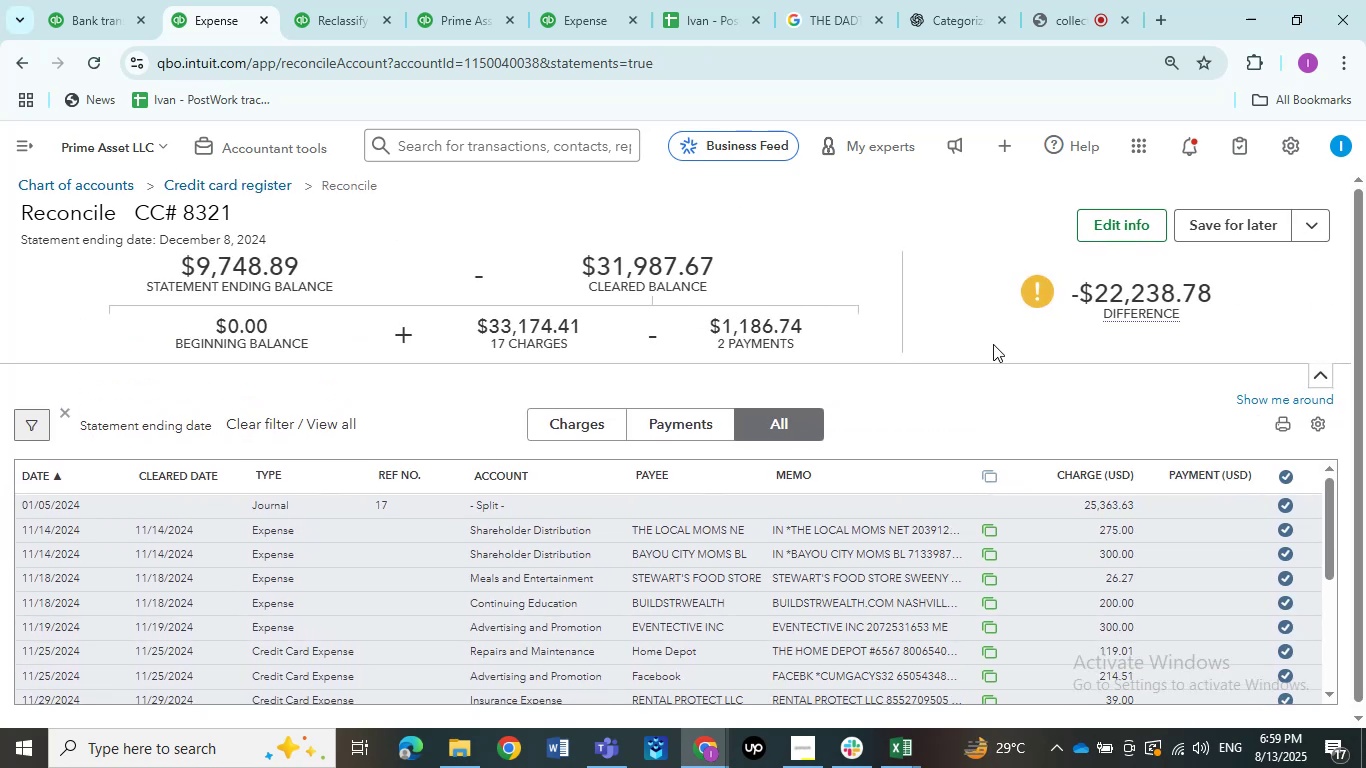 
scroll: coordinate [998, 354], scroll_direction: up, amount: 4.0
 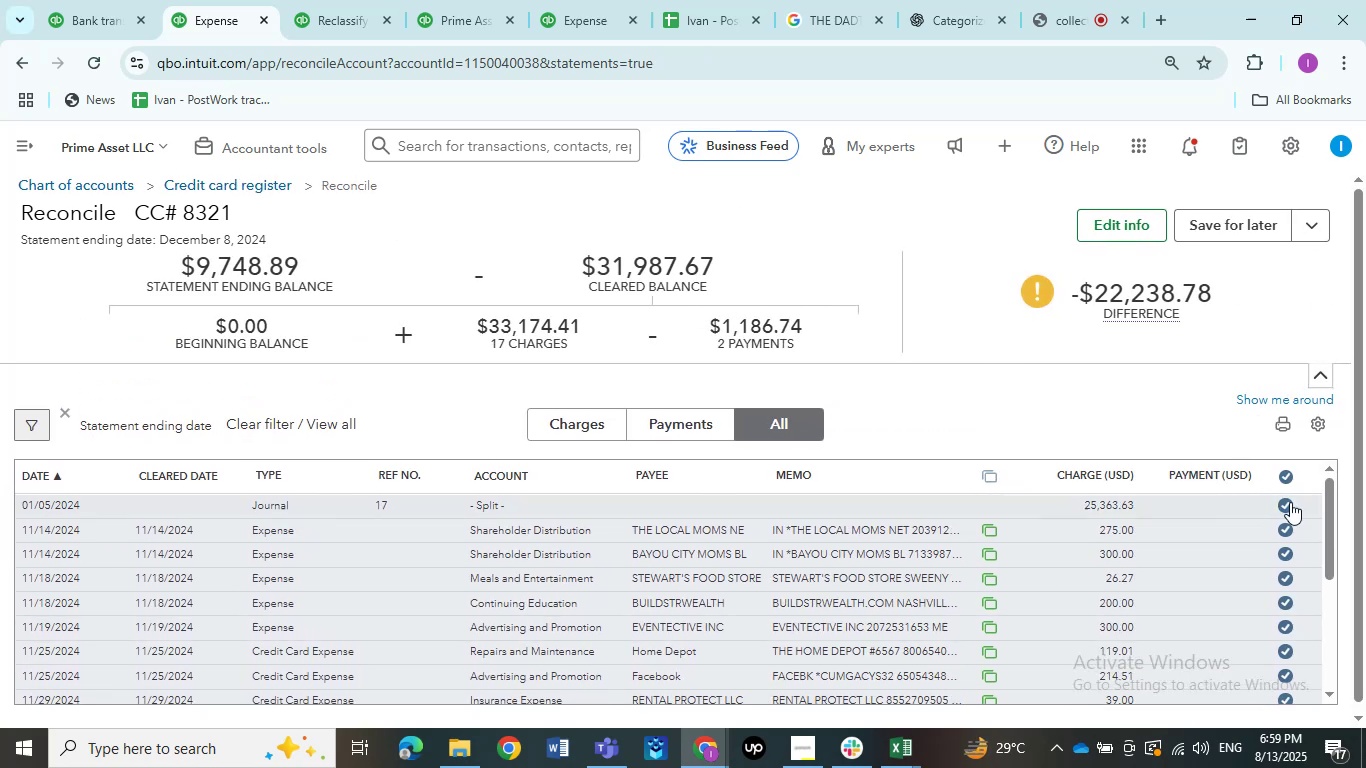 
left_click([1291, 503])
 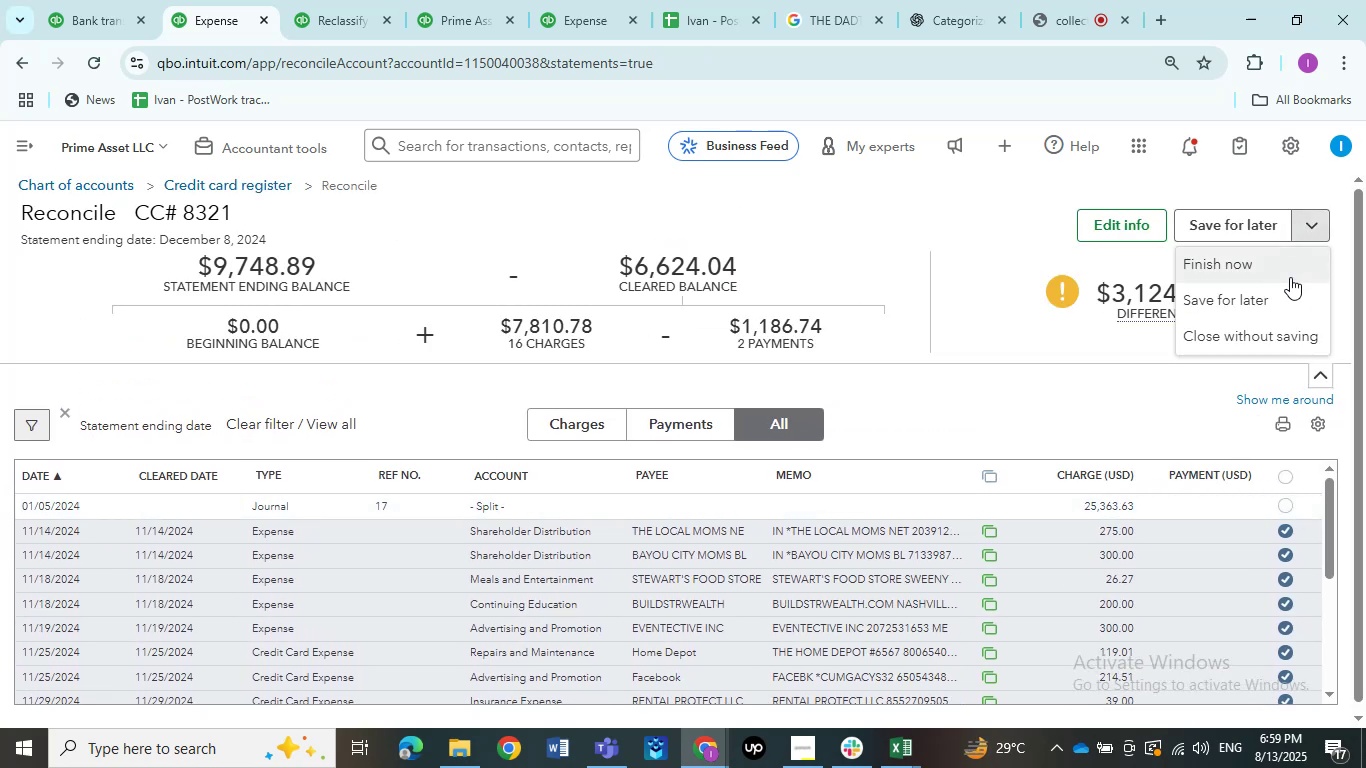 
left_click([1264, 323])
 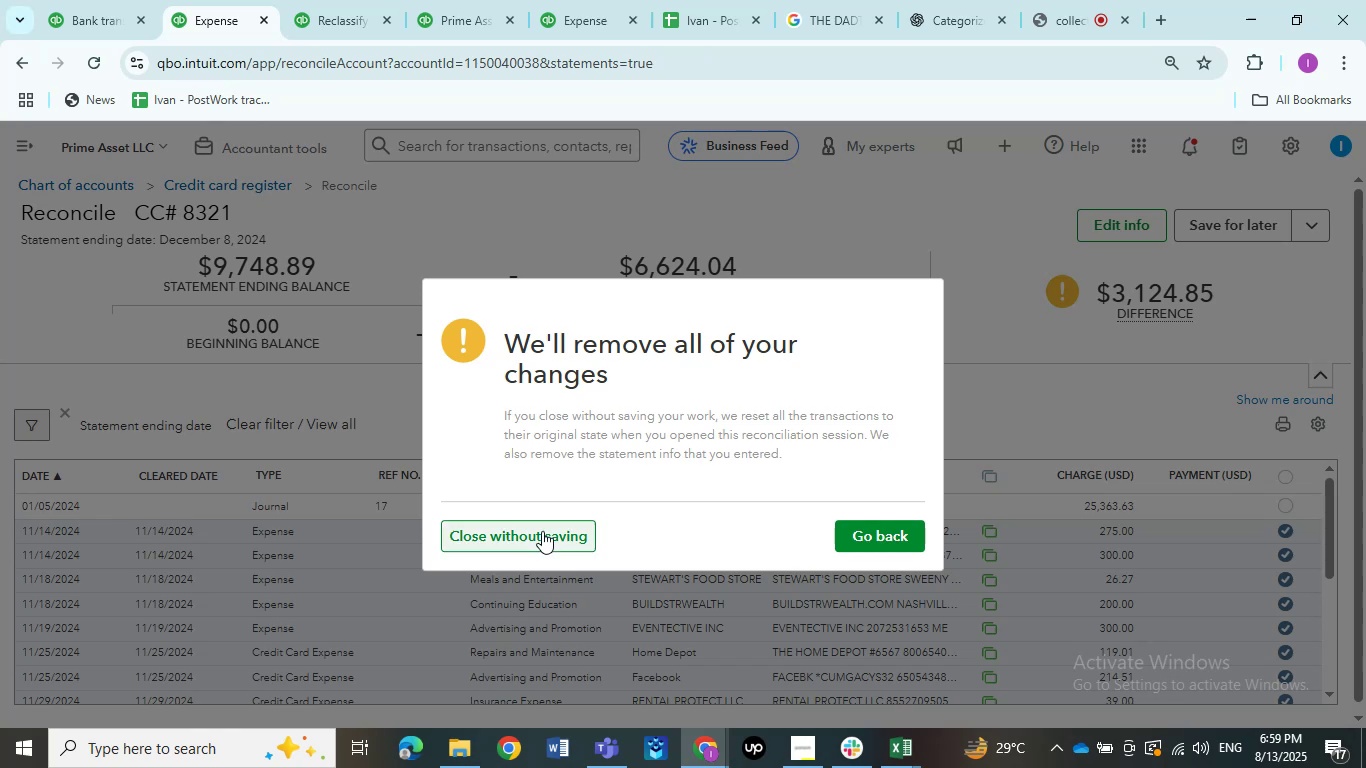 
left_click([542, 531])
 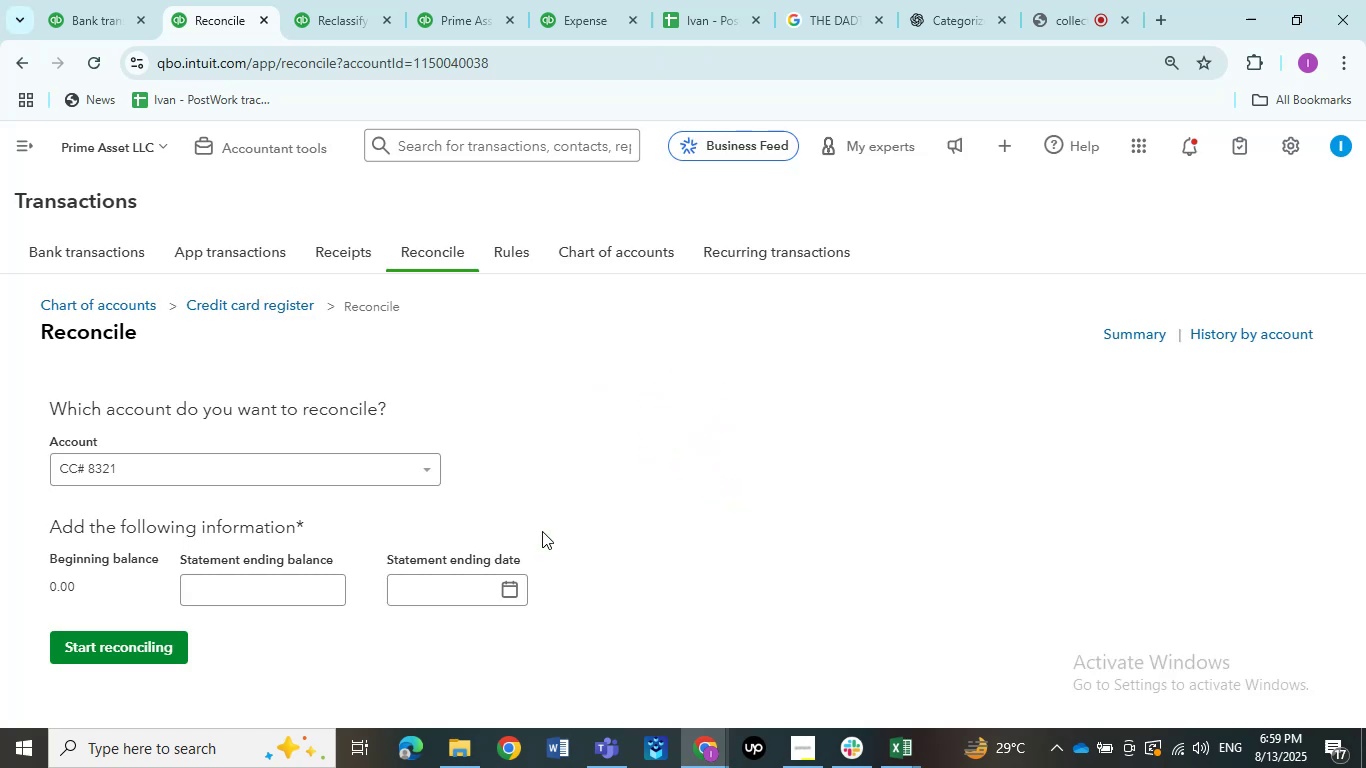 
wait(12.38)
 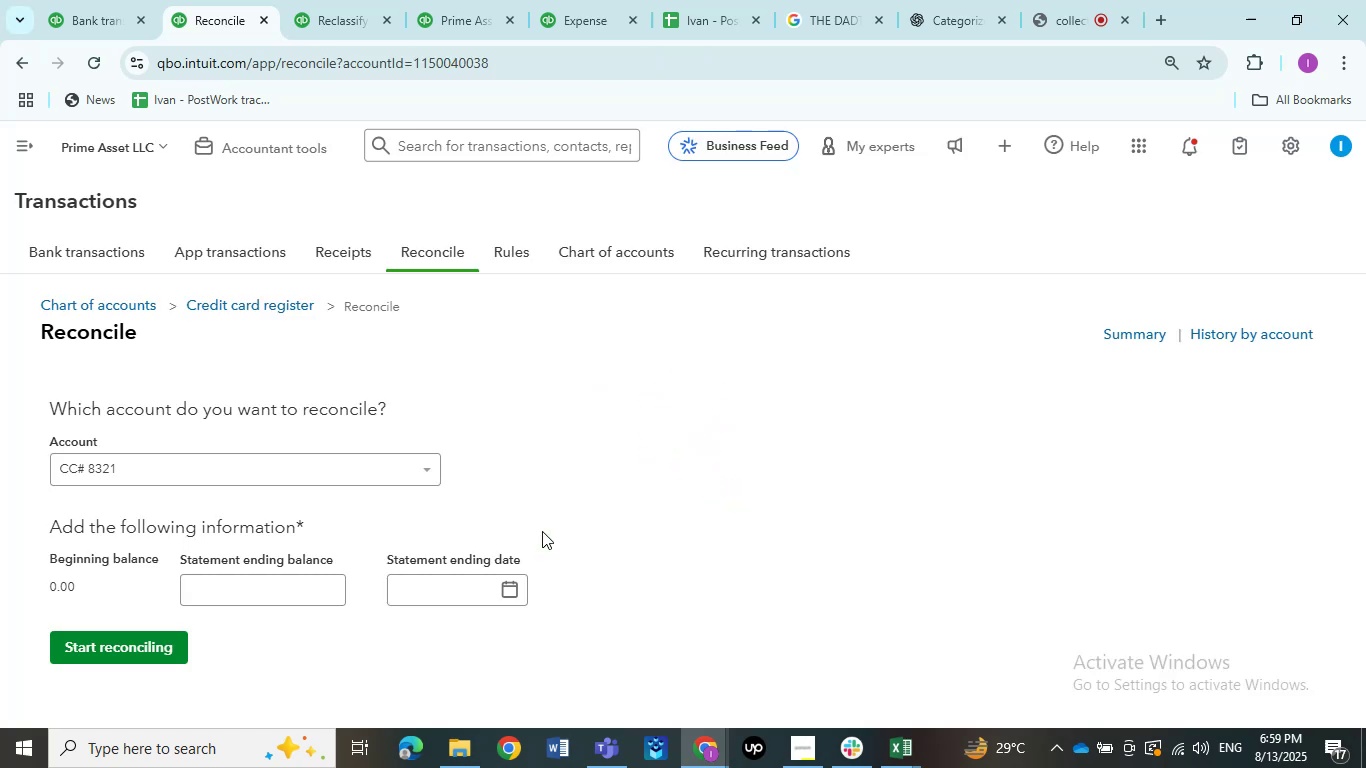 
left_click([108, 32])
 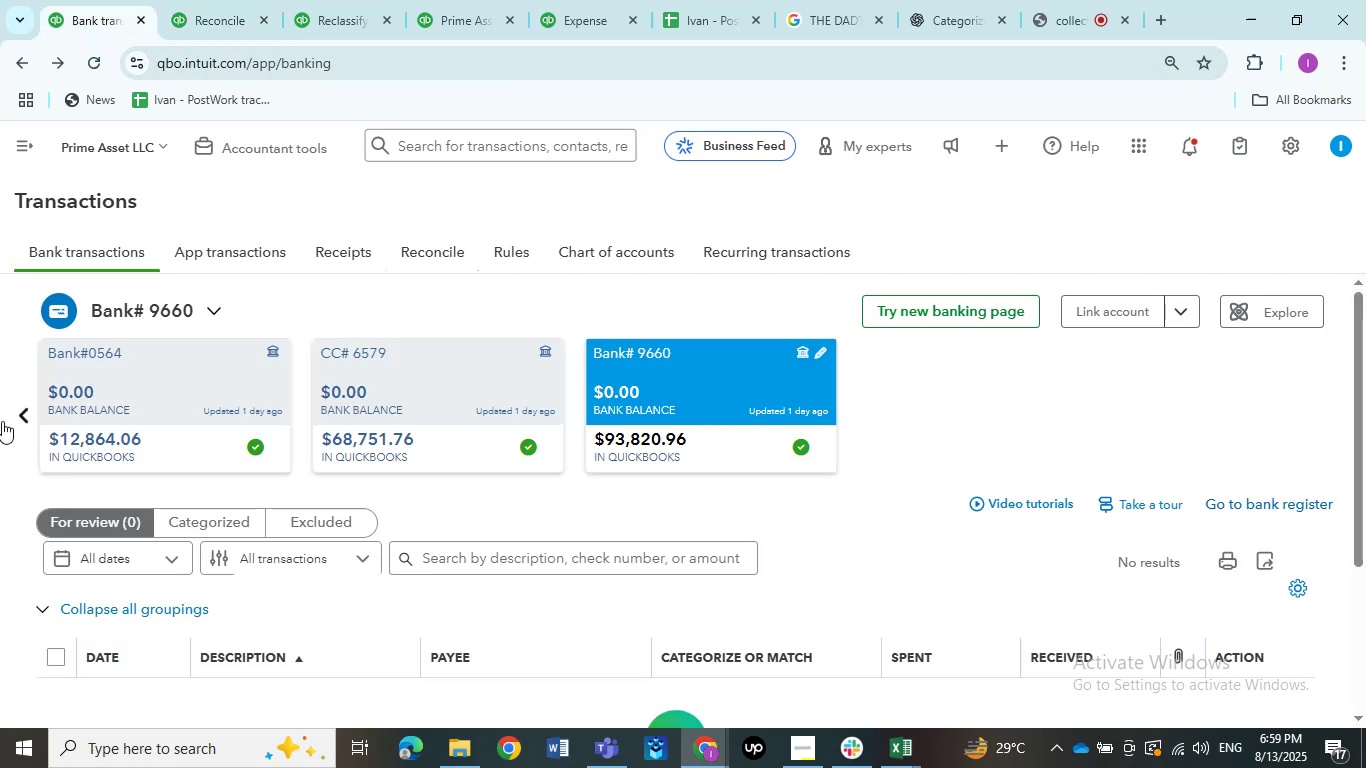 
left_click([19, 422])
 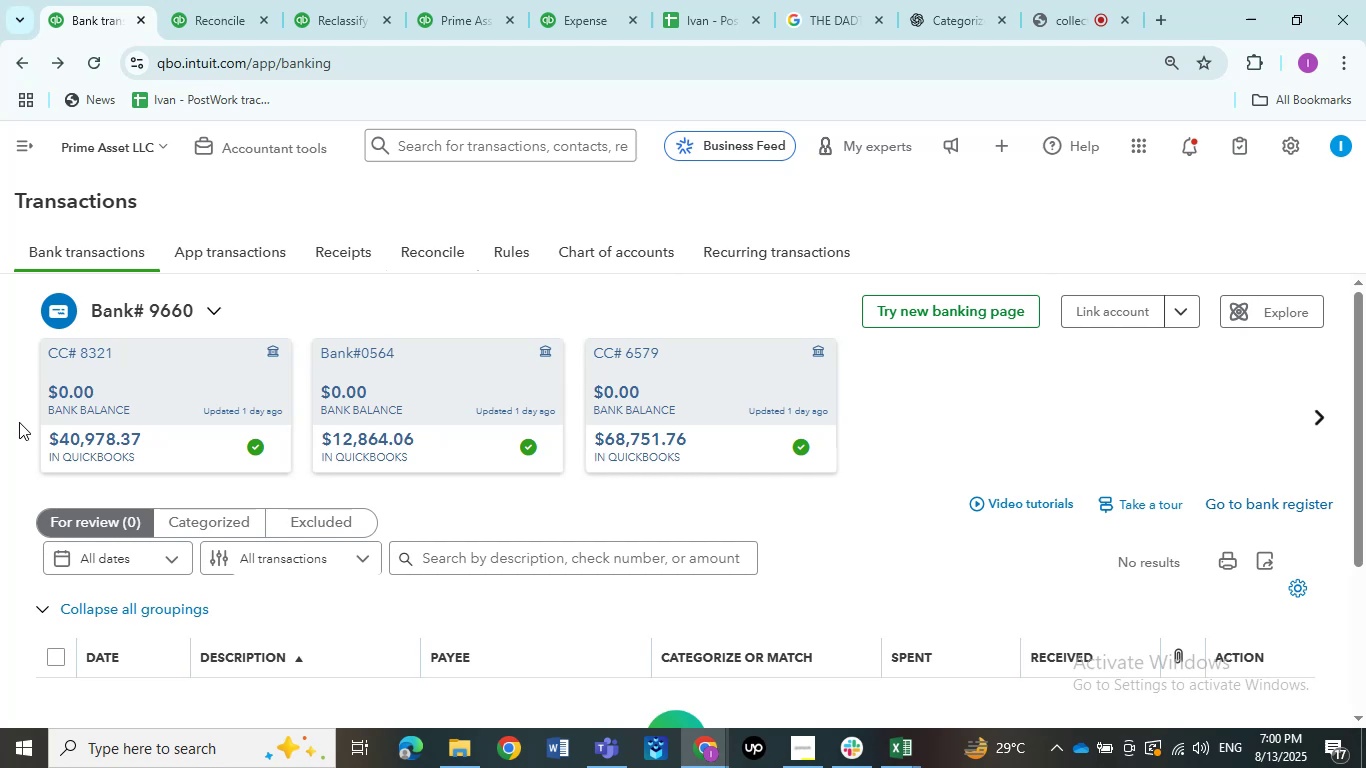 
wait(15.49)
 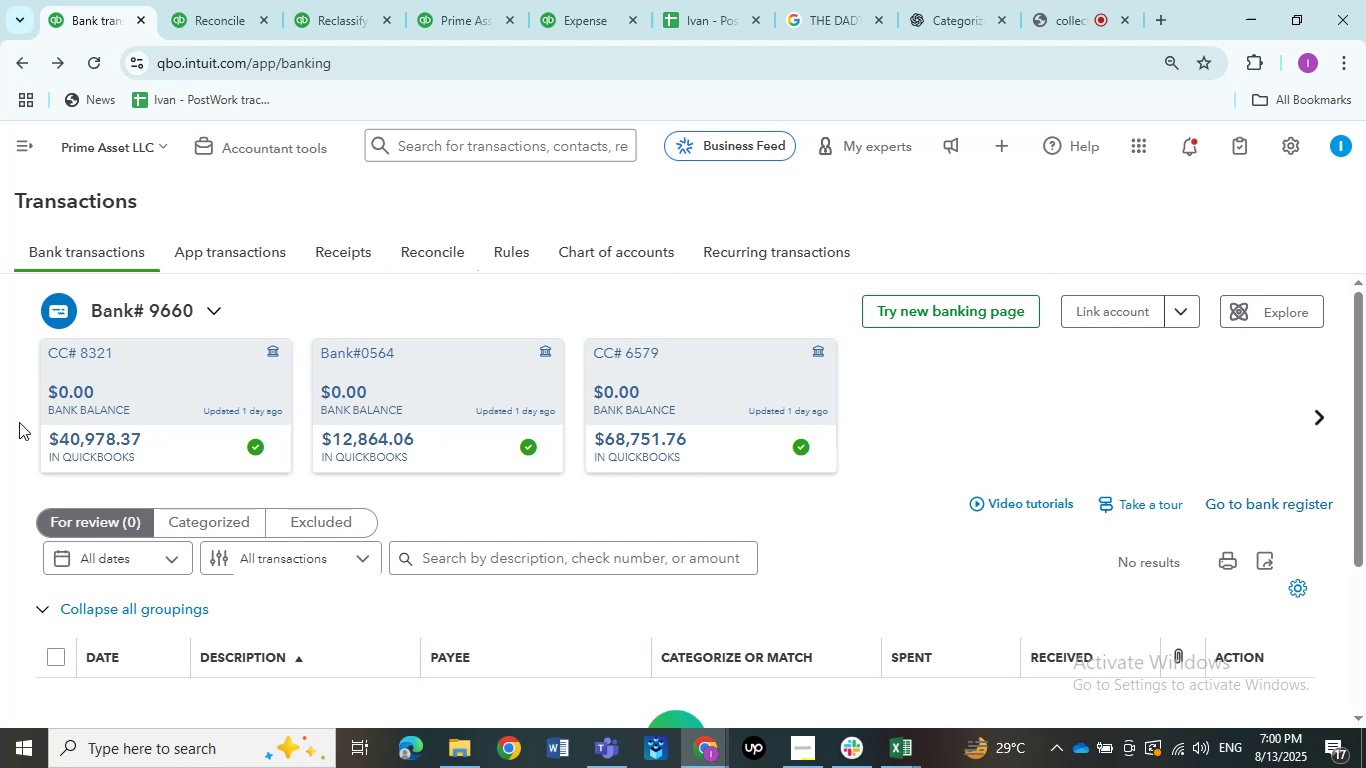 
mouse_move([1036, 48])
 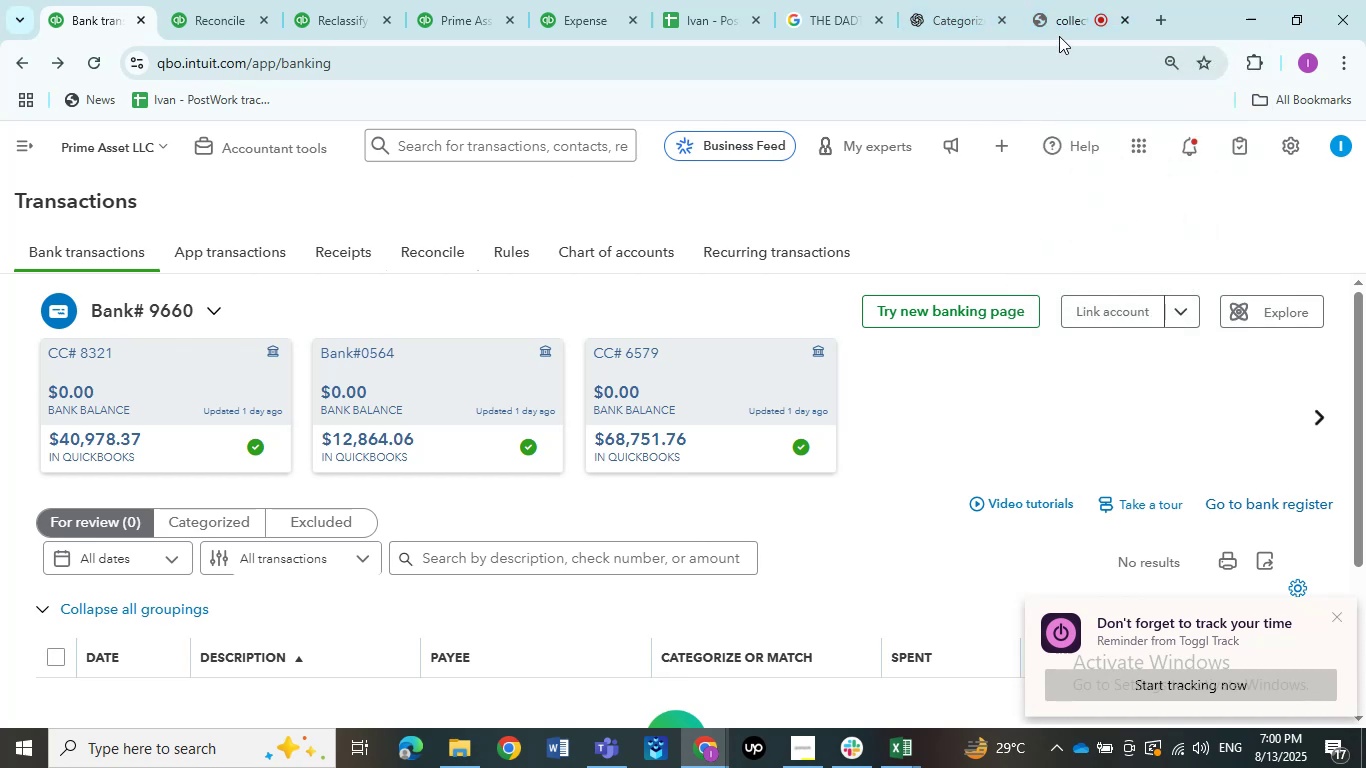 
left_click([1059, 35])
 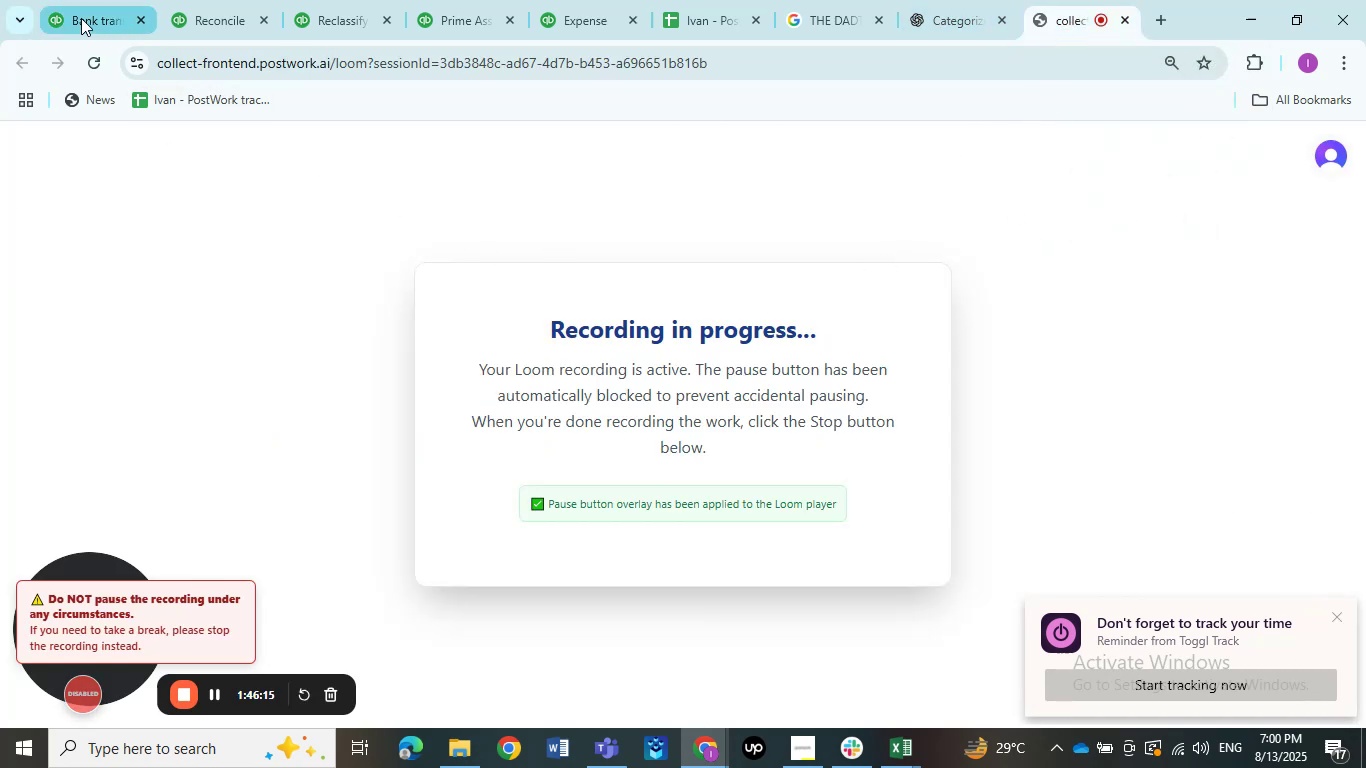 
double_click([81, 18])
 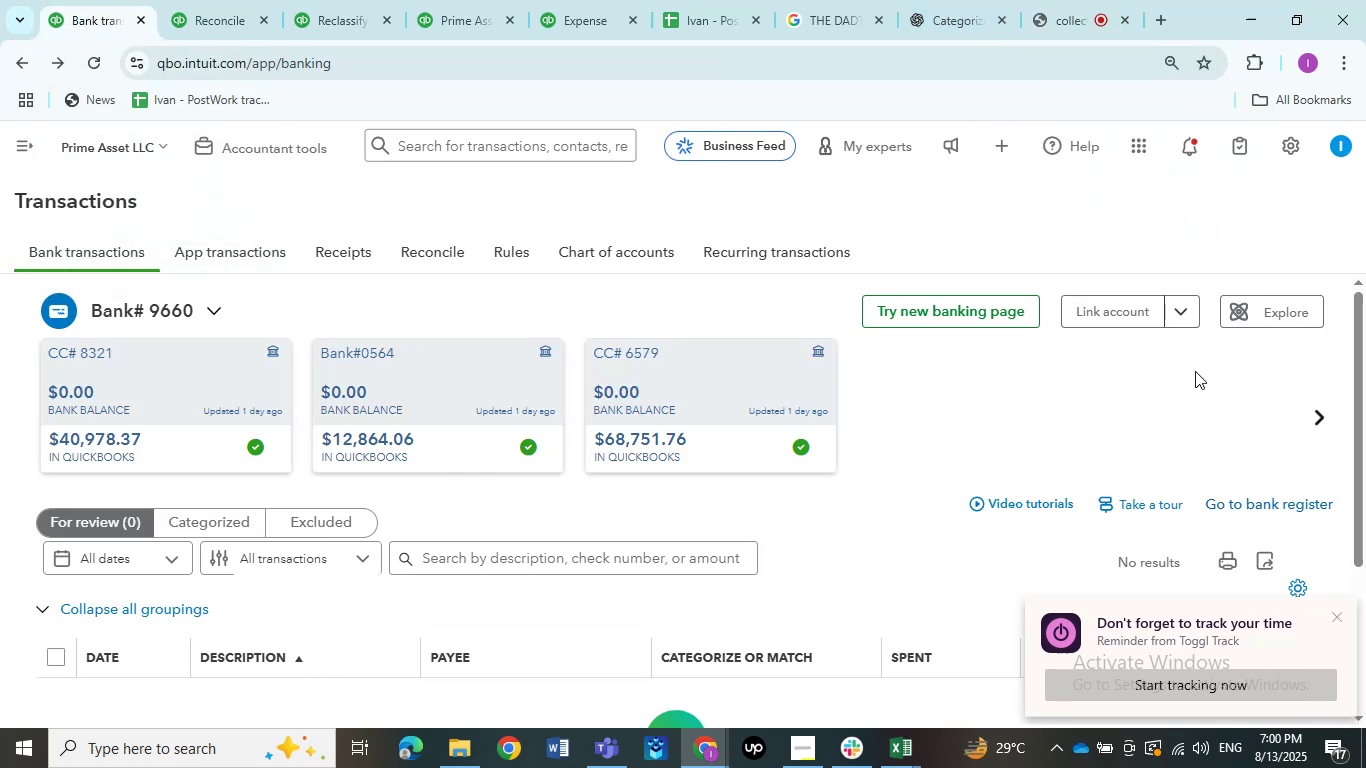 
left_click([196, 18])
 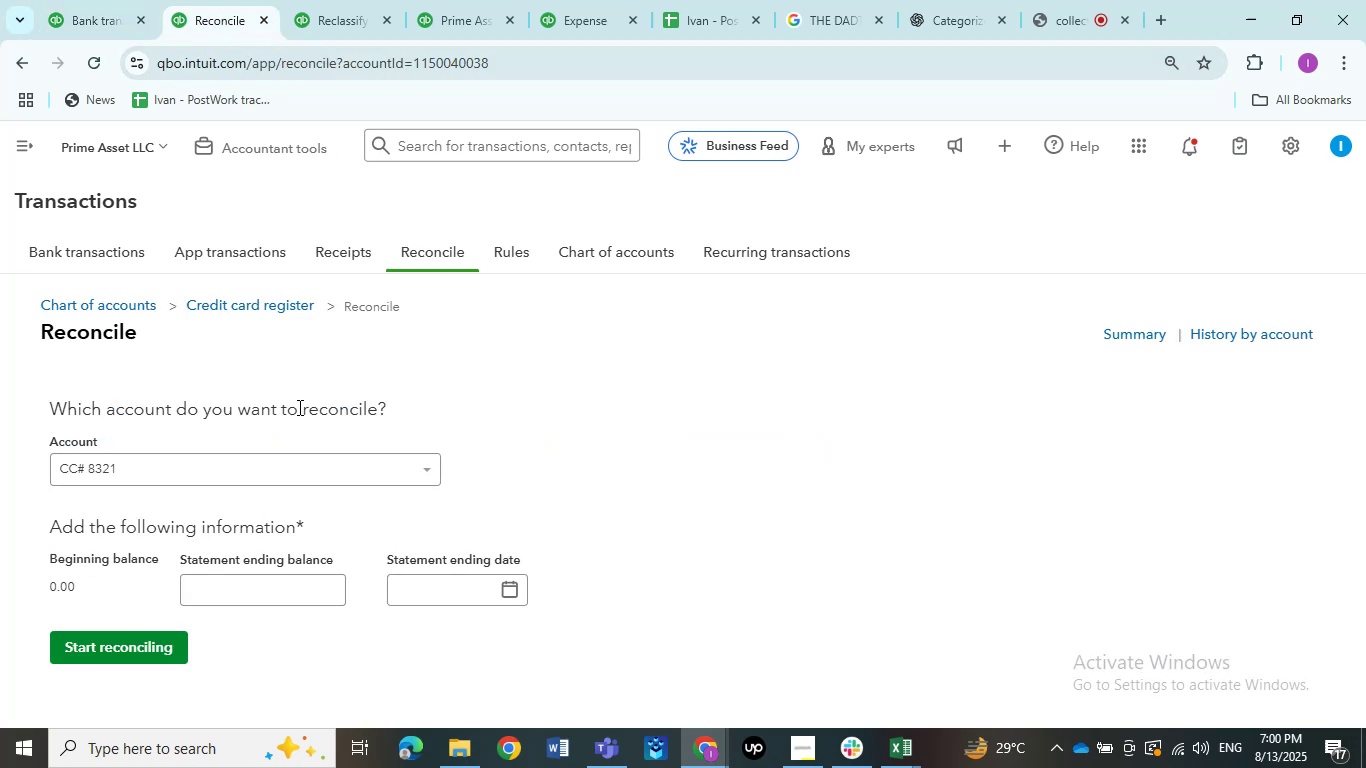 
left_click([249, 460])
 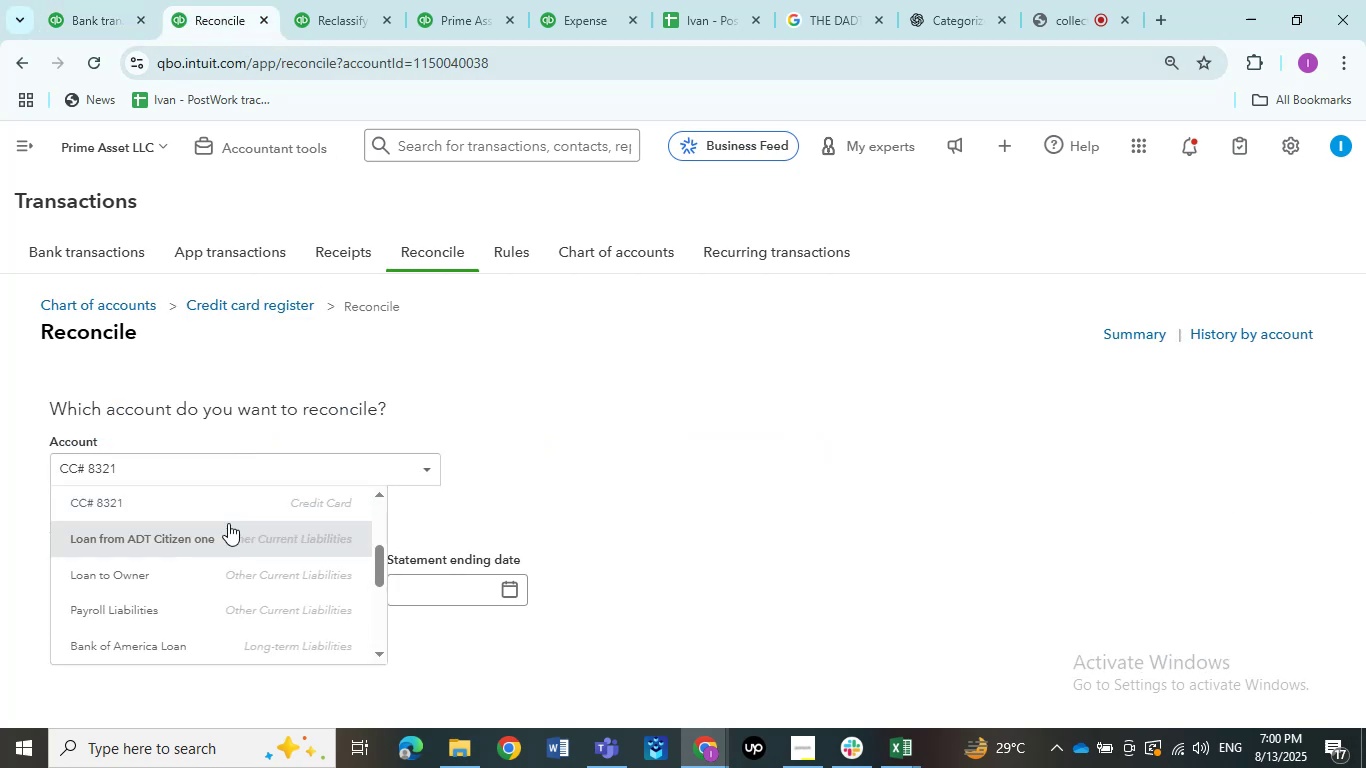 
scroll: coordinate [228, 535], scroll_direction: up, amount: 1.0
 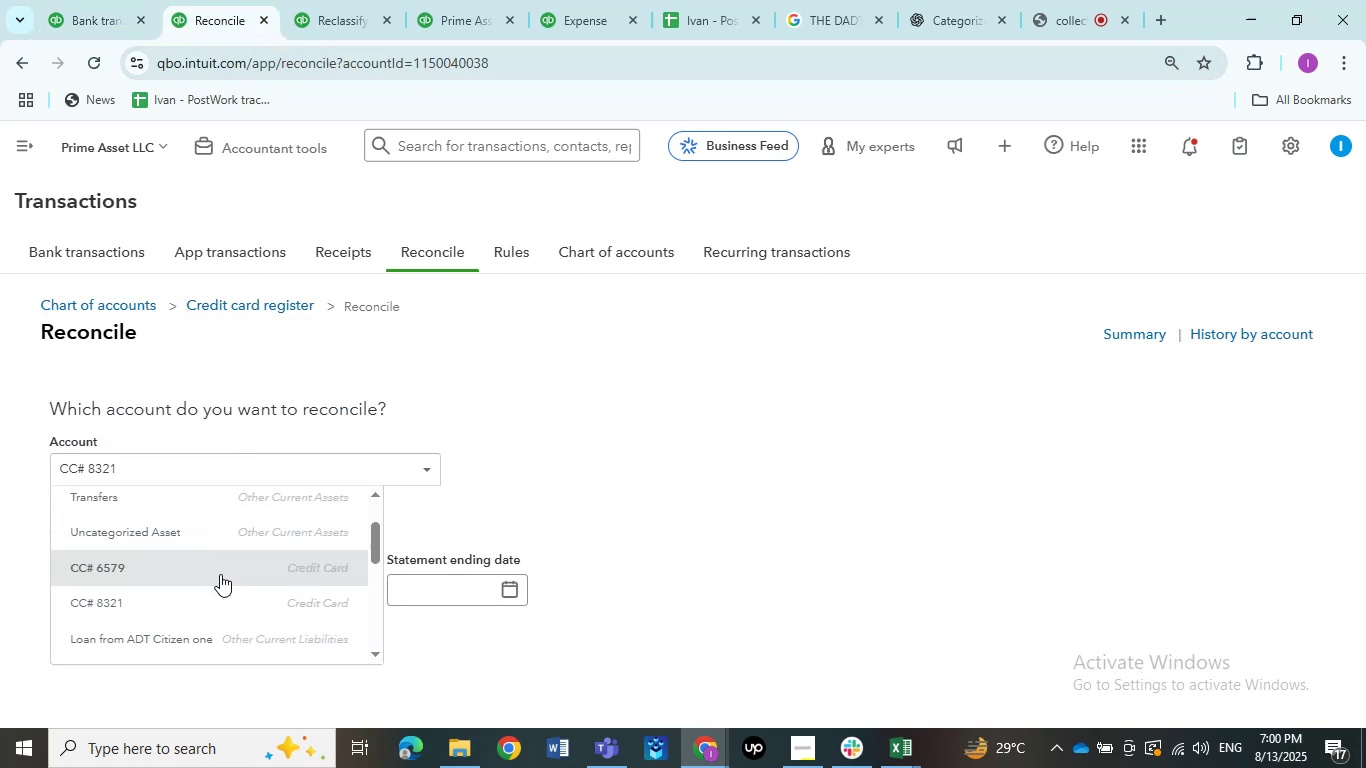 
left_click([220, 574])
 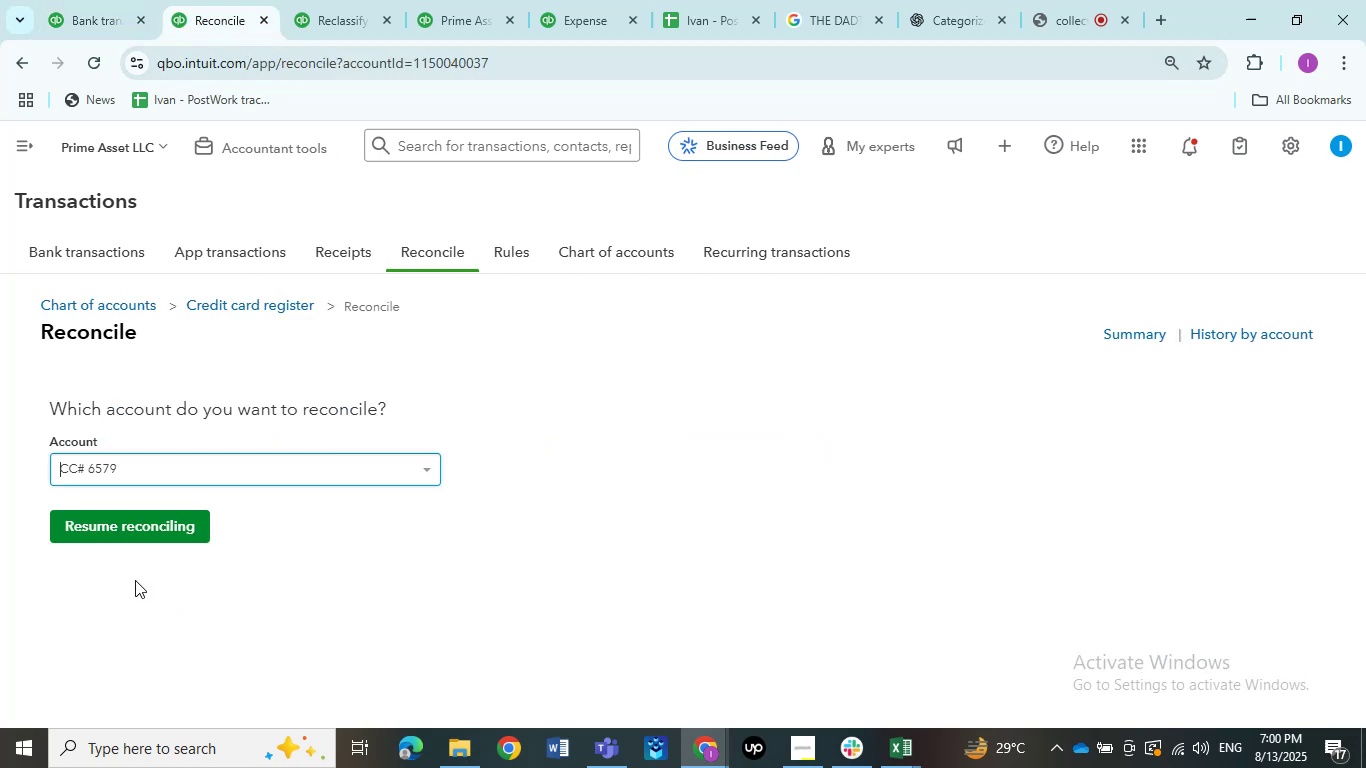 
left_click([131, 533])
 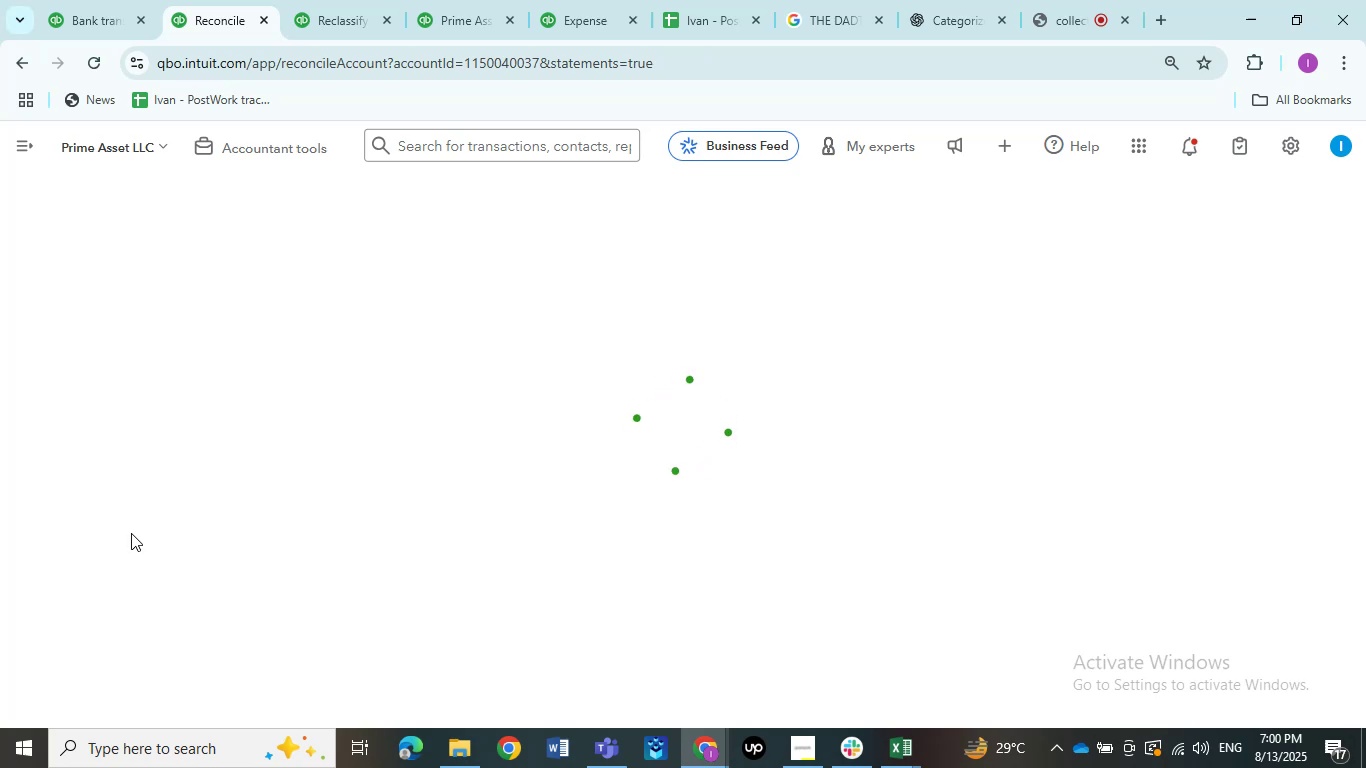 
wait(8.9)
 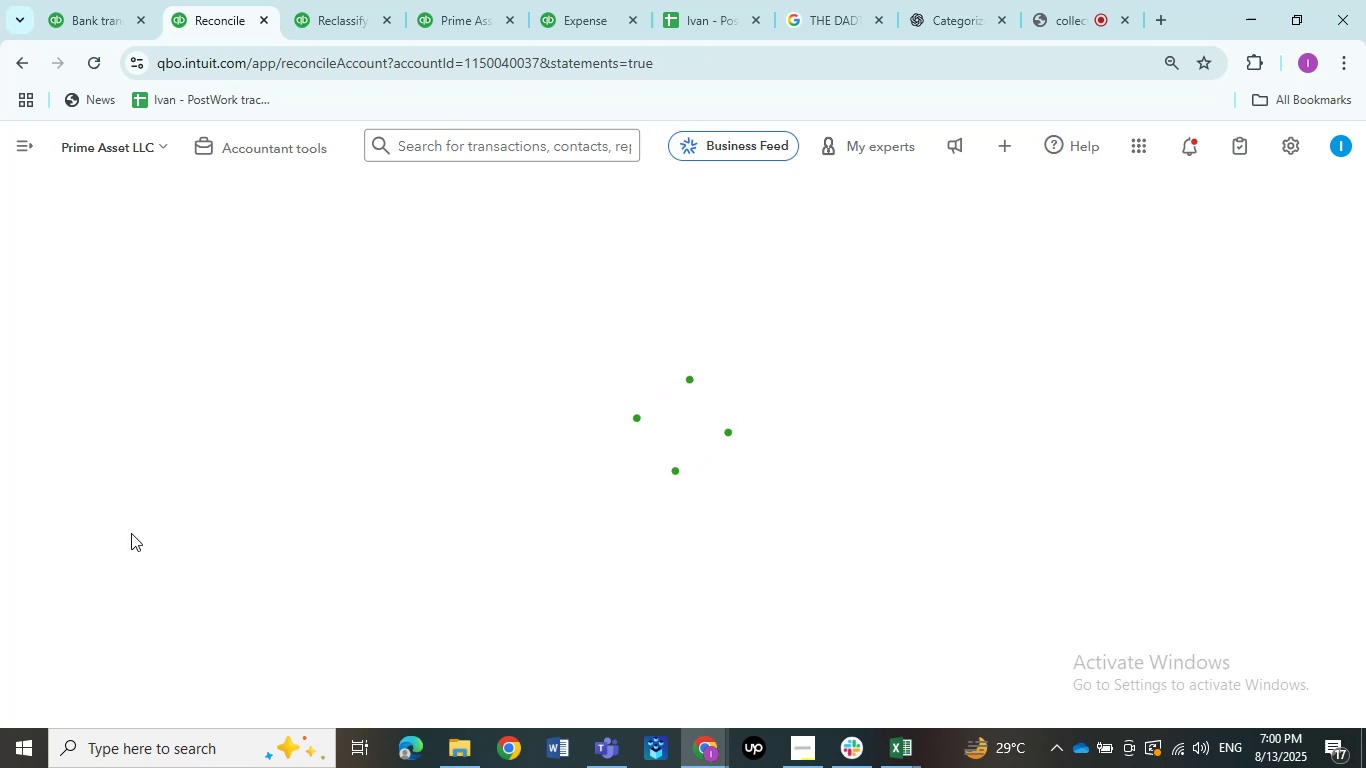 
left_click([862, 539])
 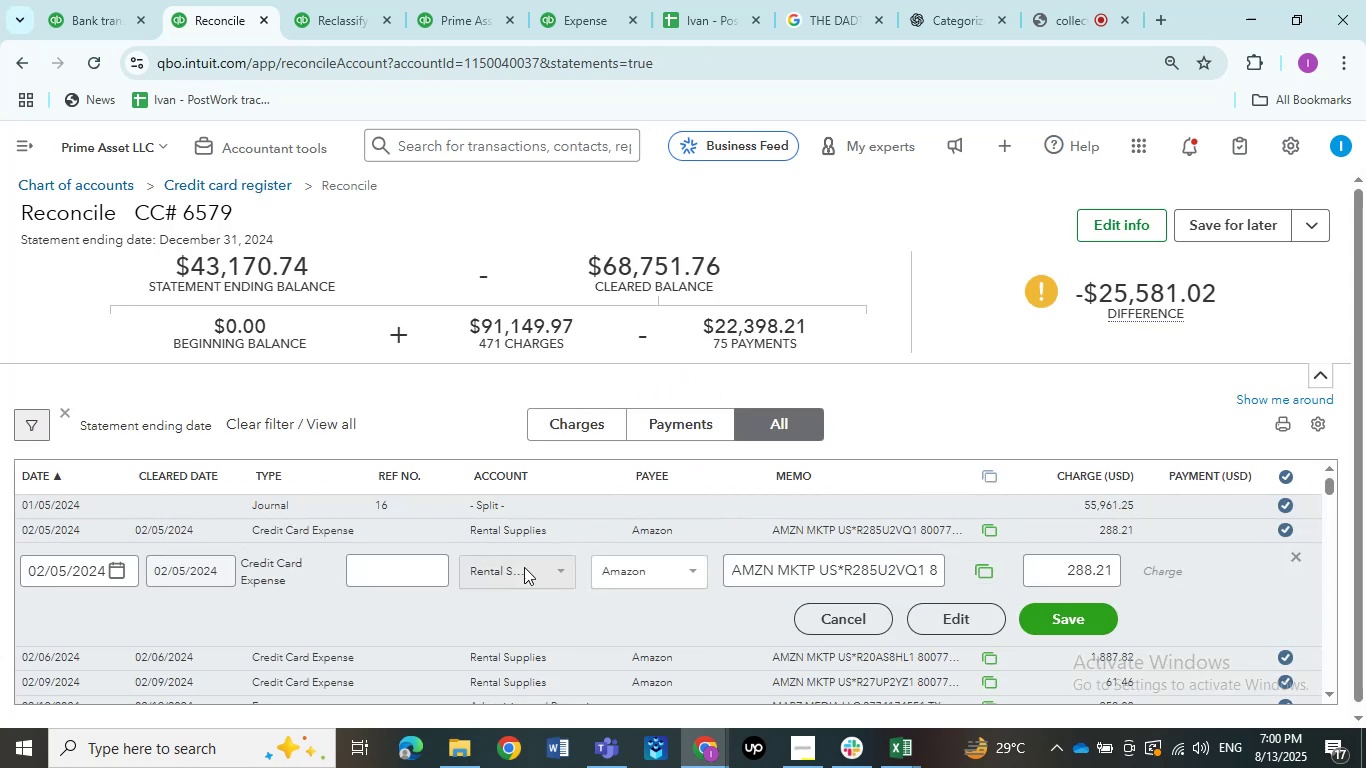 
left_click([511, 573])
 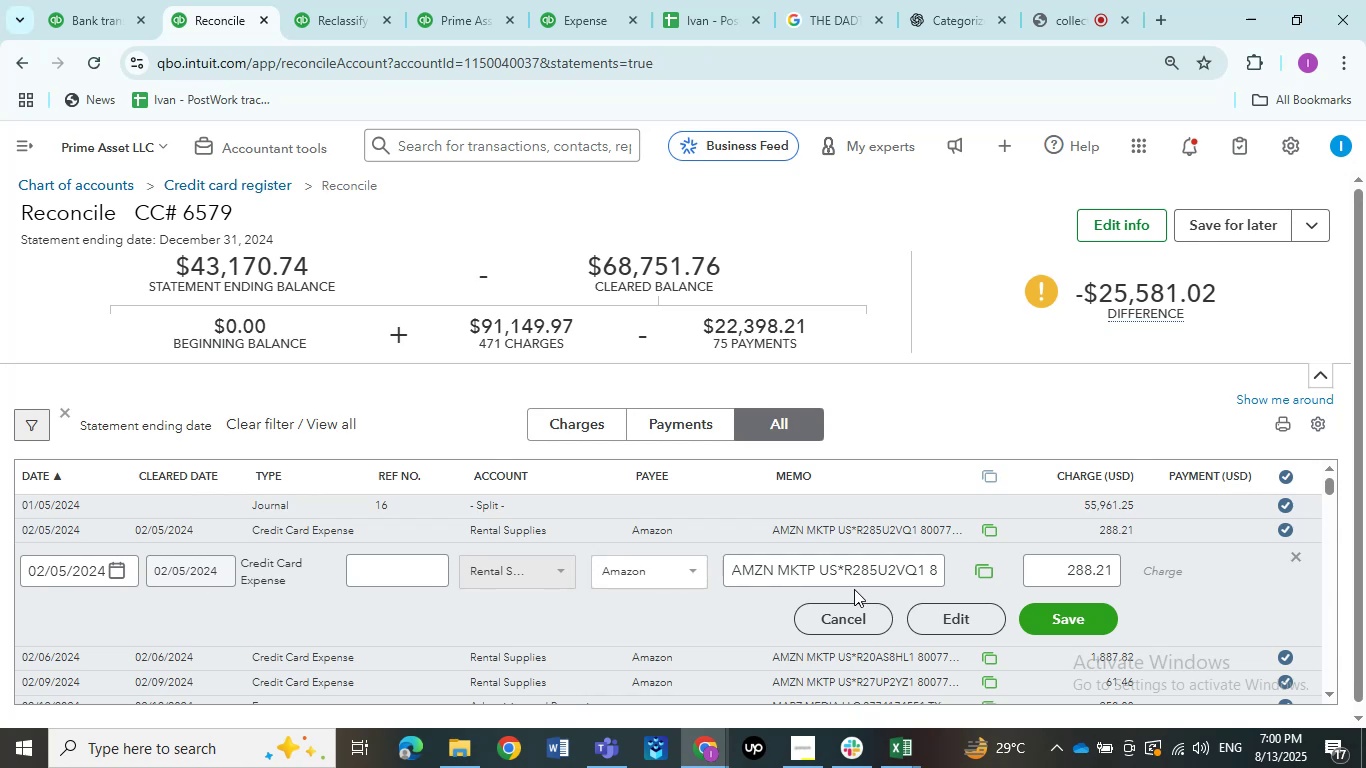 
left_click([854, 522])
 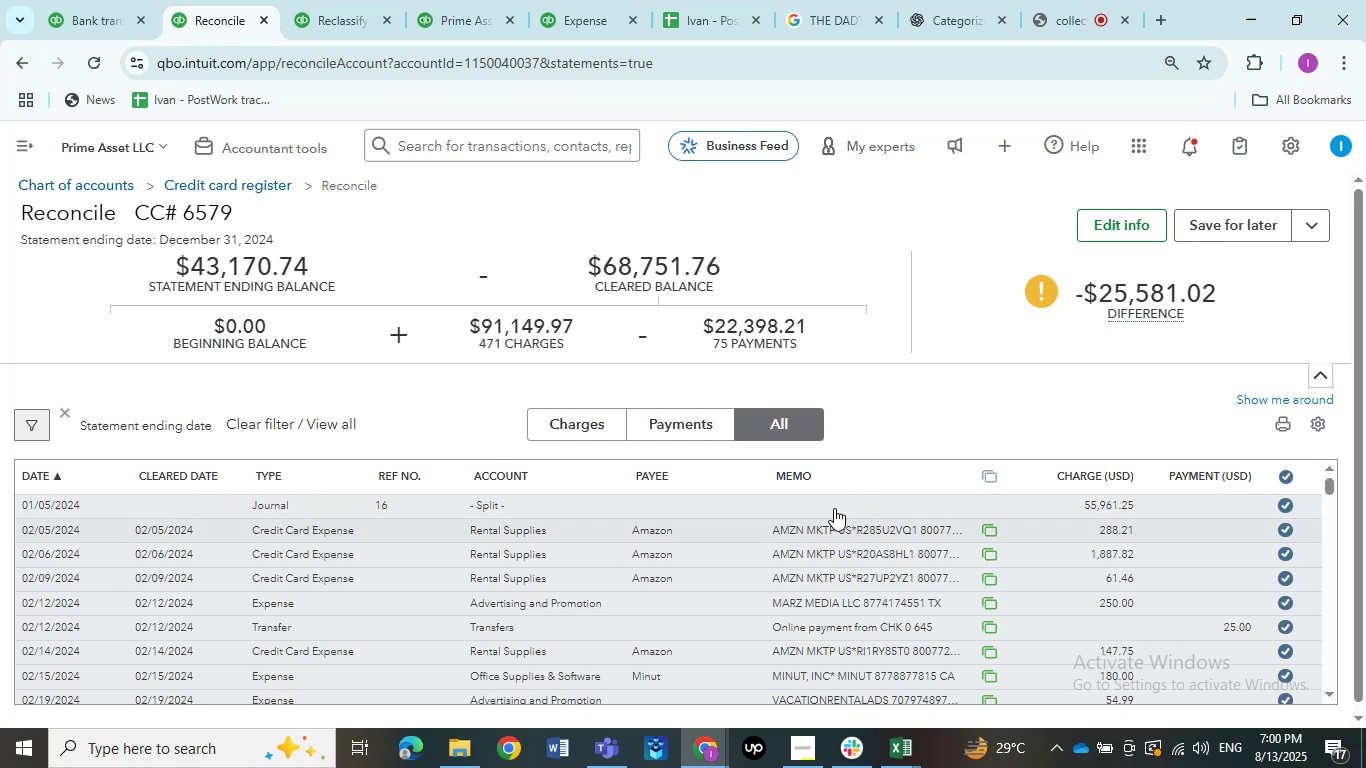 
scroll: coordinate [886, 469], scroll_direction: down, amount: 3.0
 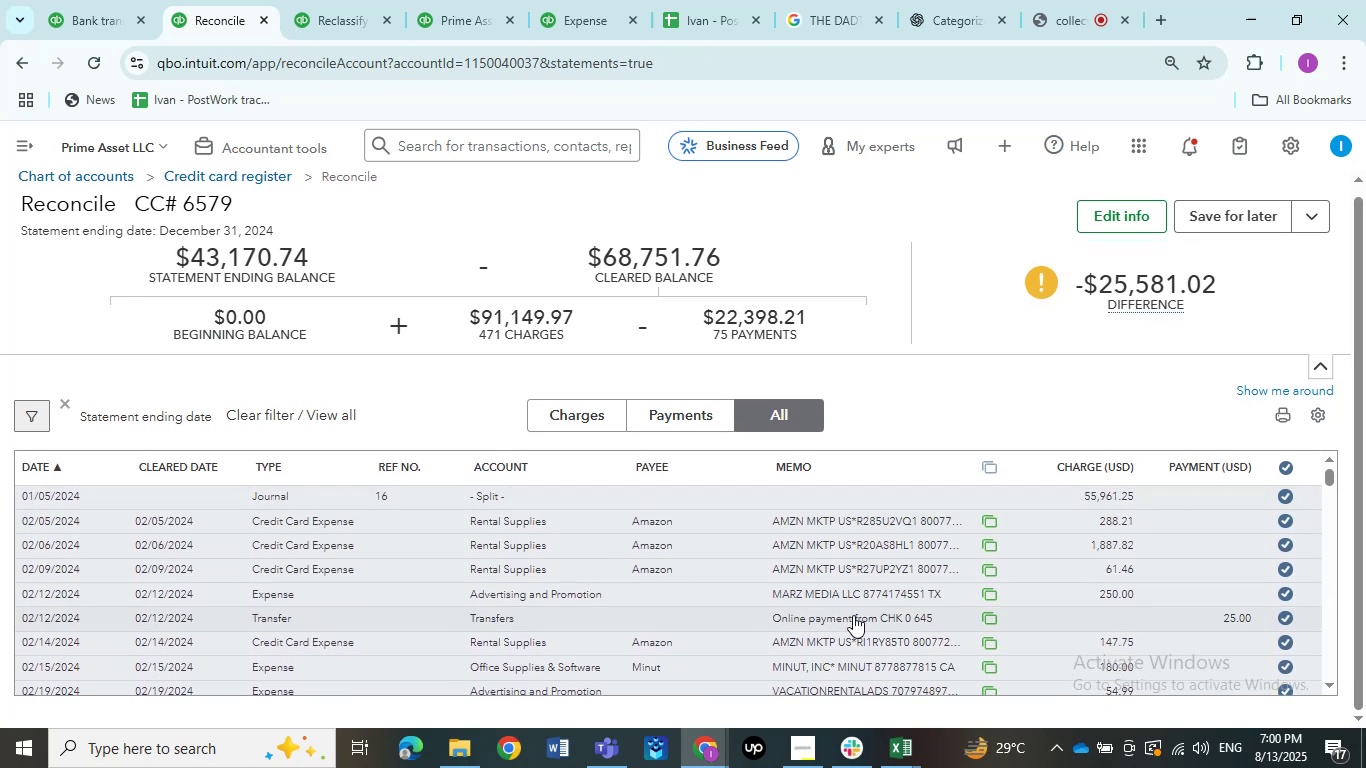 
double_click([853, 615])
 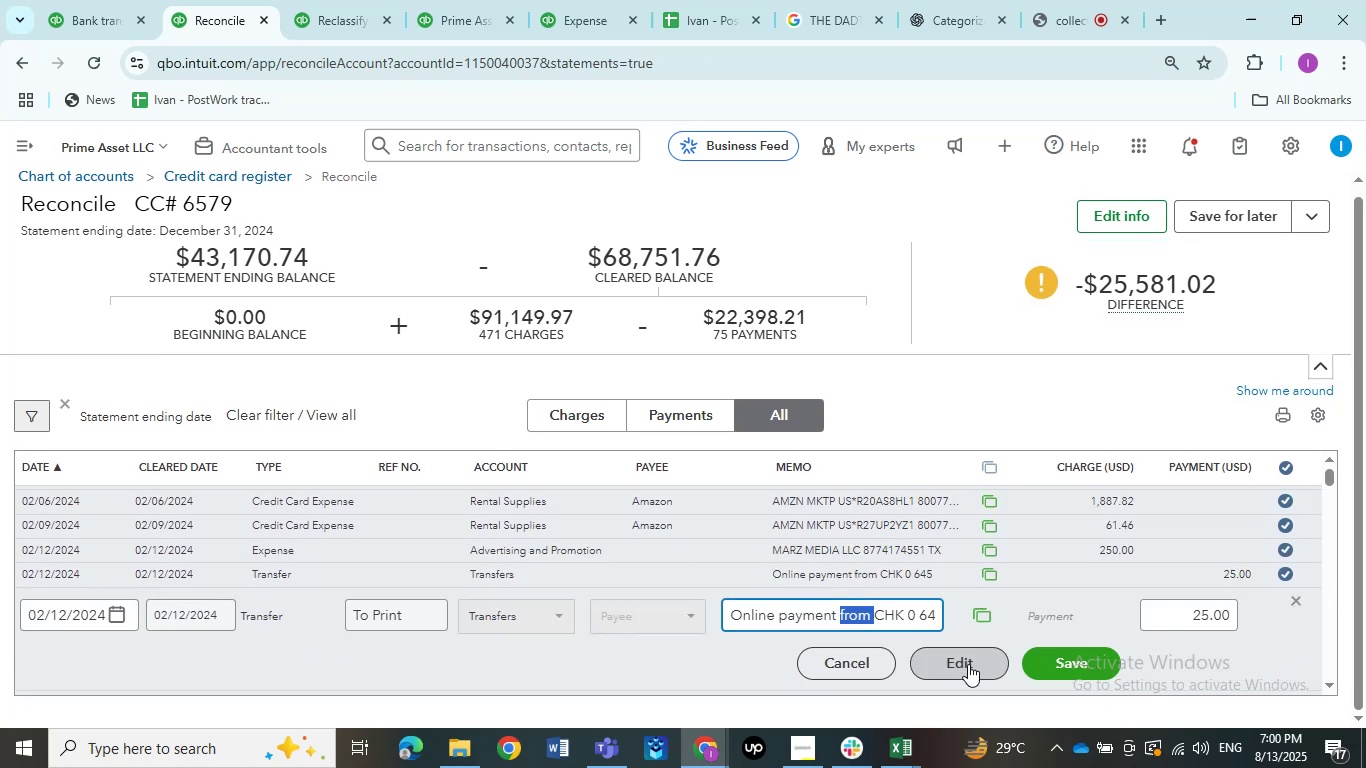 
left_click([969, 664])
 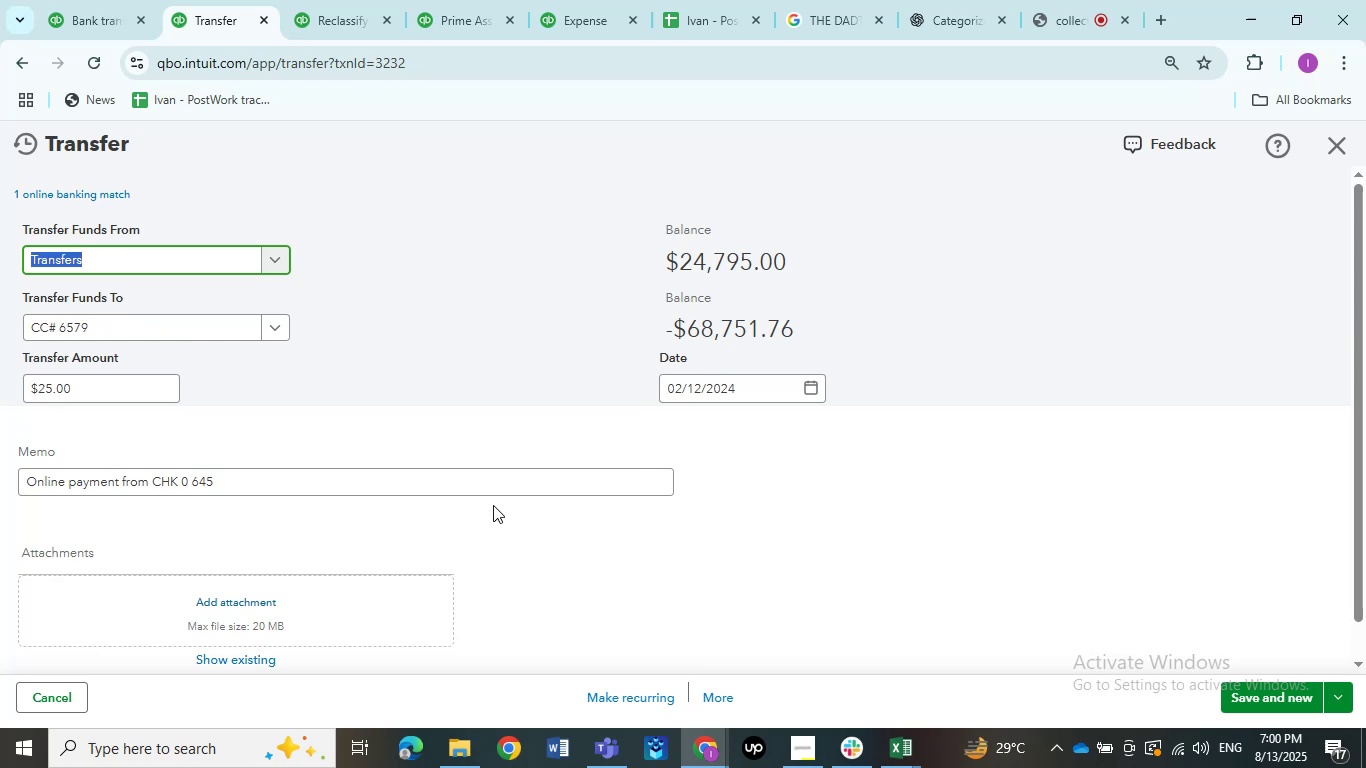 
left_click([109, 266])
 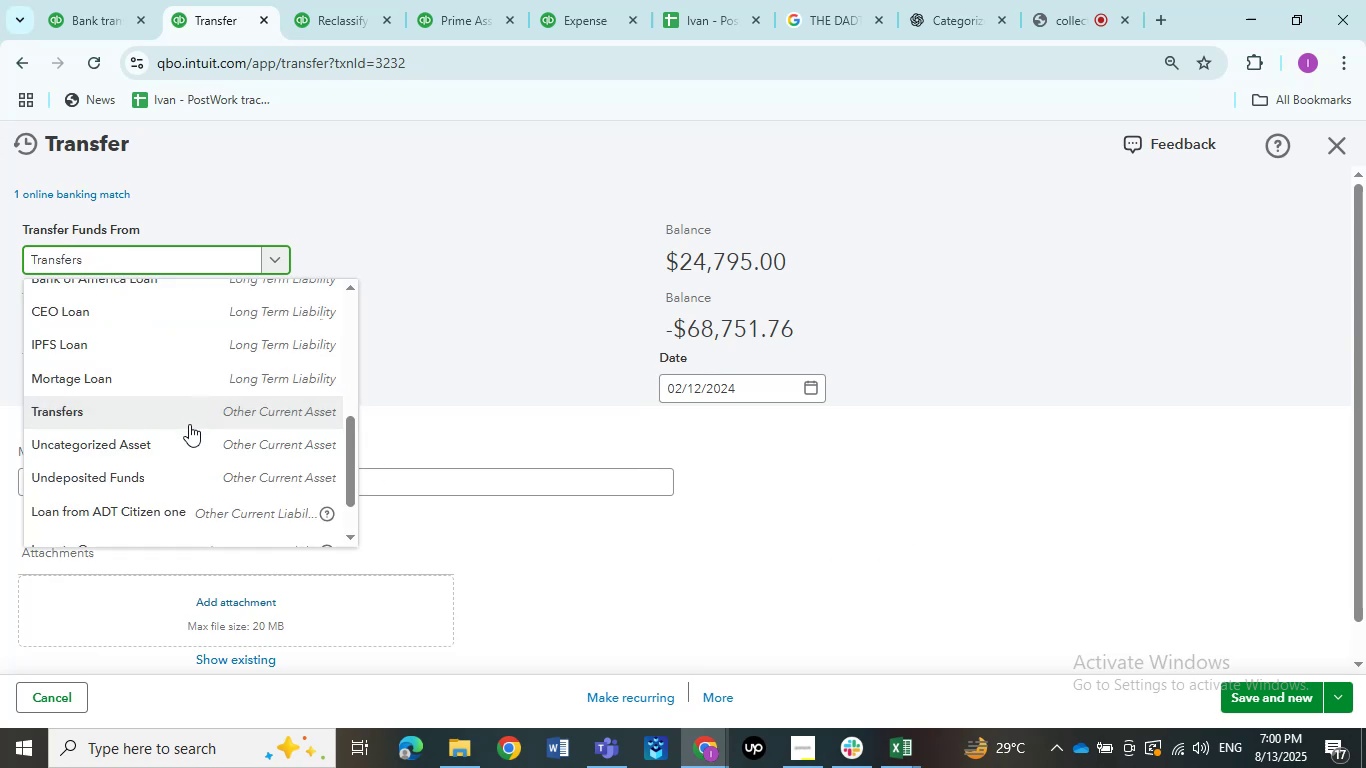 
wait(6.81)
 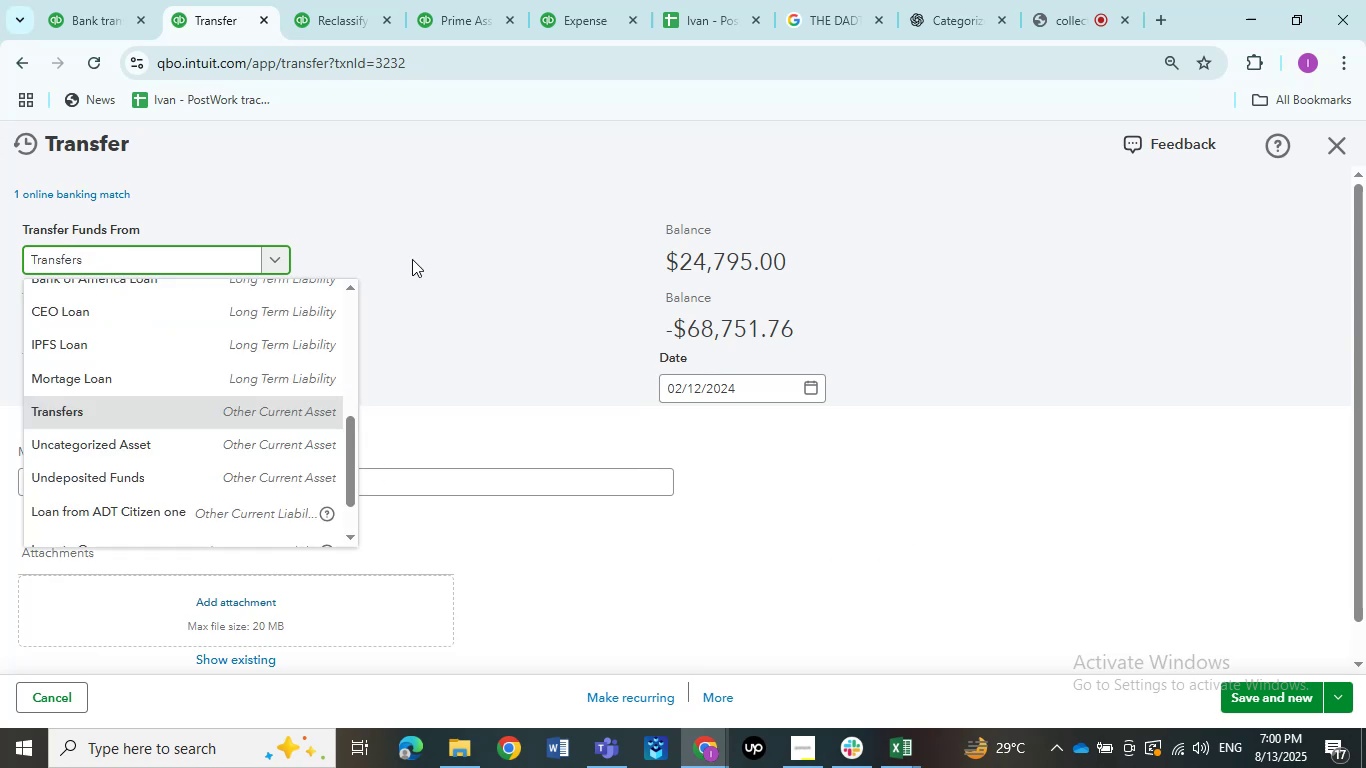 
left_click([1331, 148])
 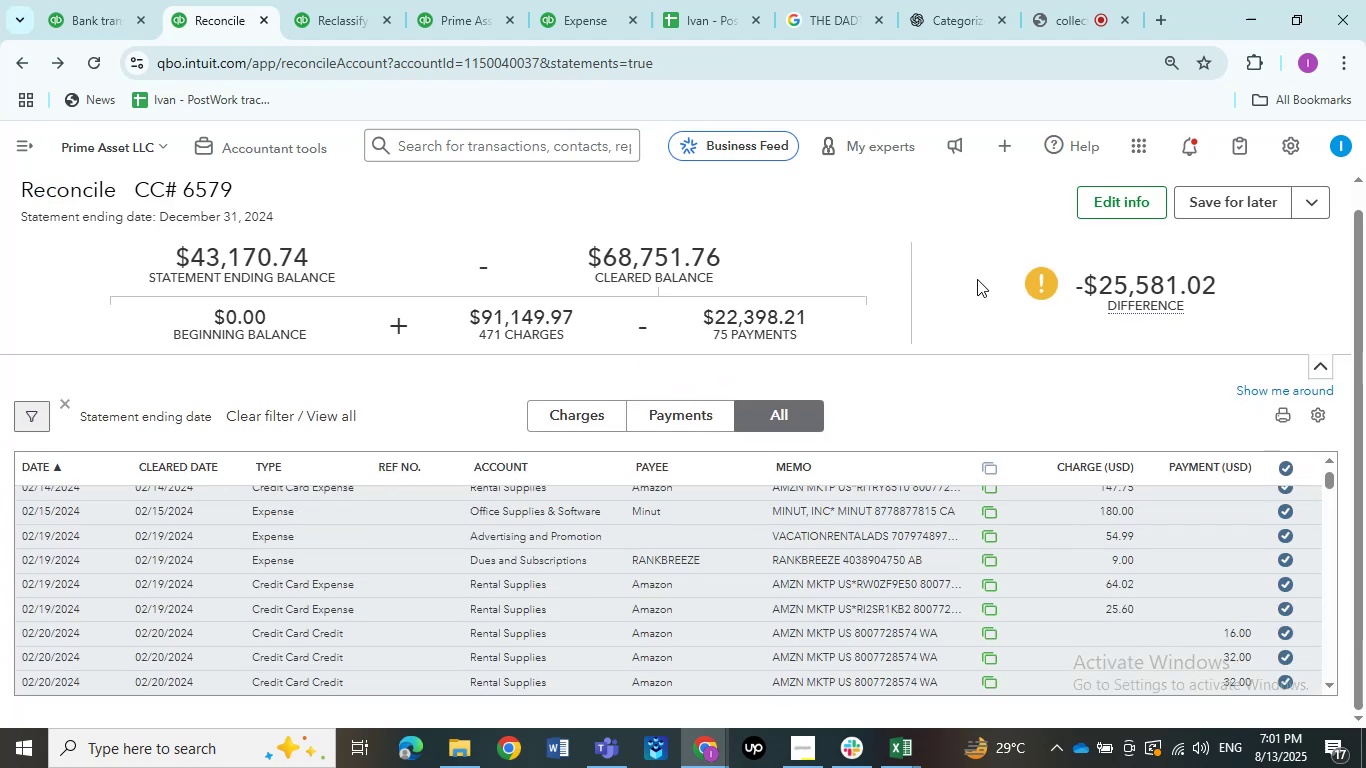 
wait(11.24)
 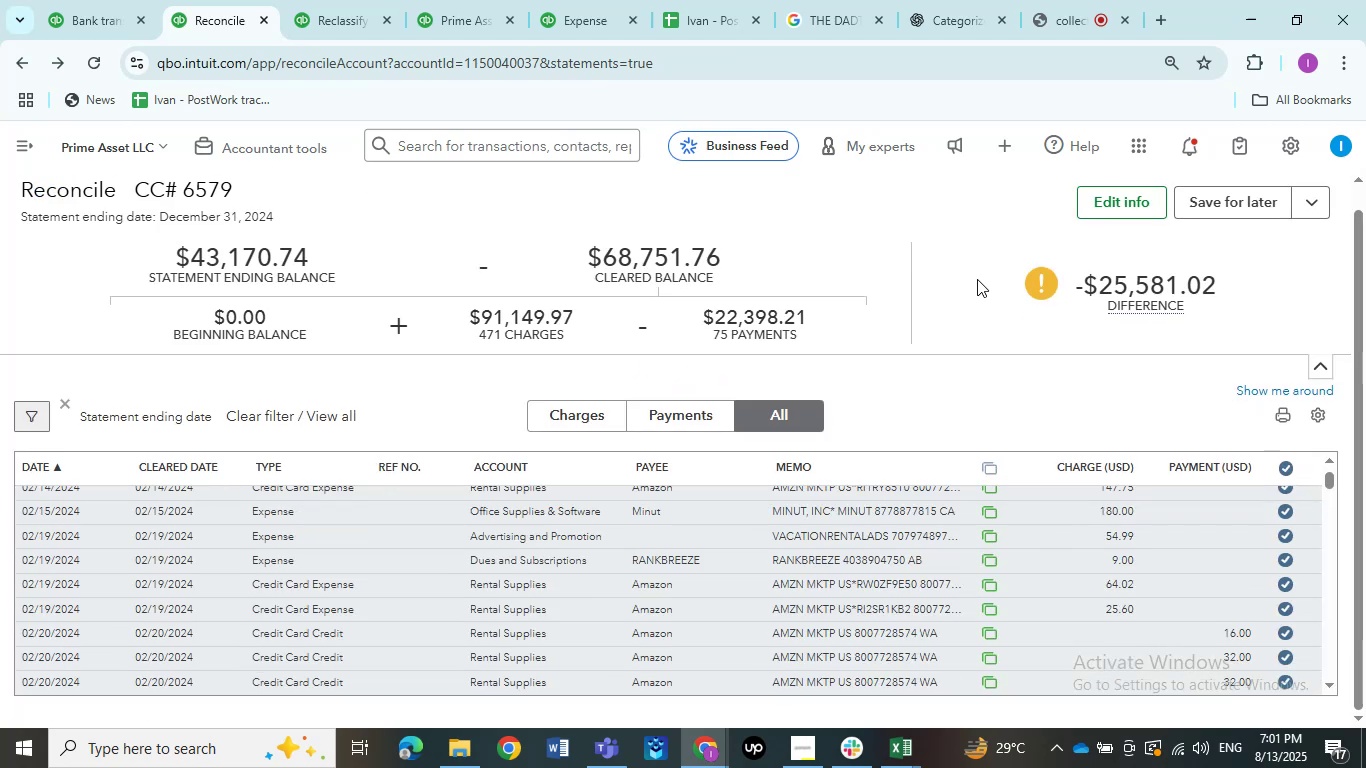 
left_click([717, 17])
 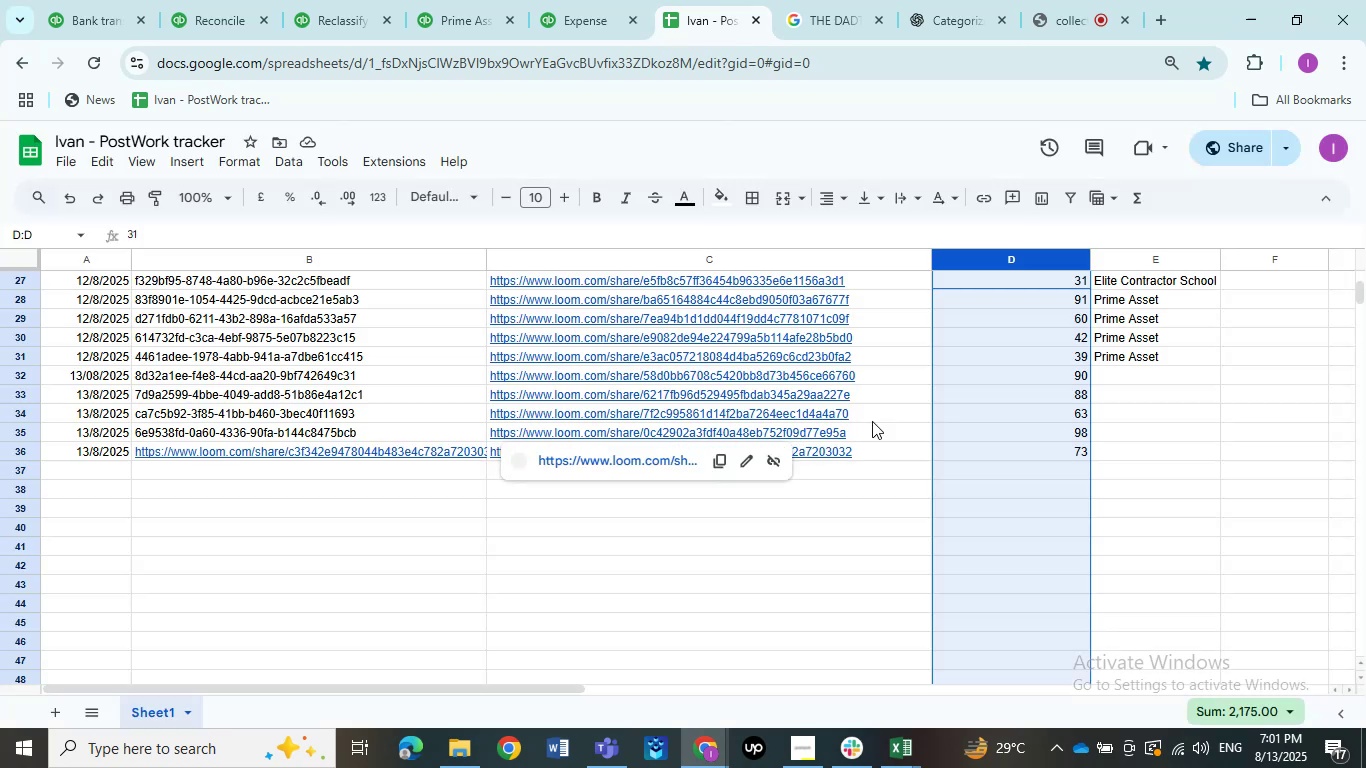 
left_click([997, 356])
 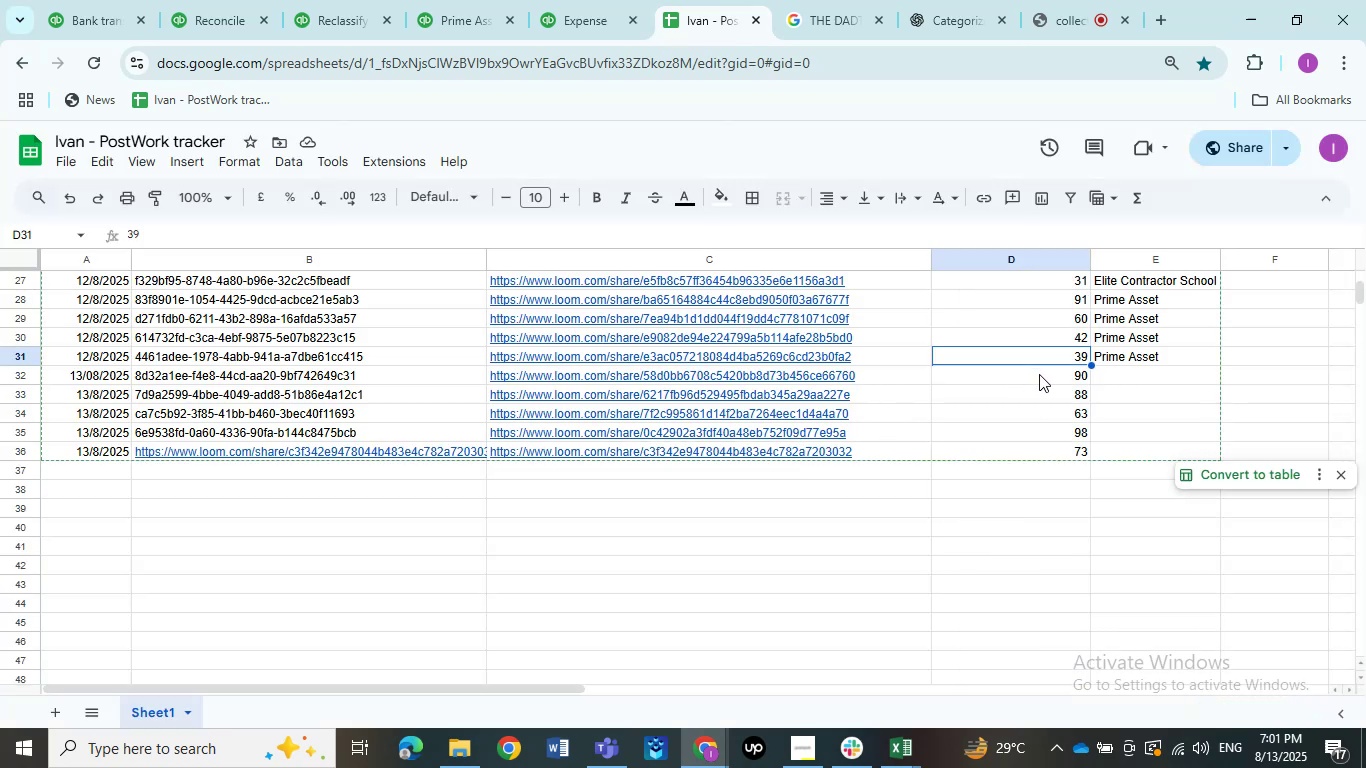 
left_click_drag(start_coordinate=[1037, 374], to_coordinate=[1047, 449])
 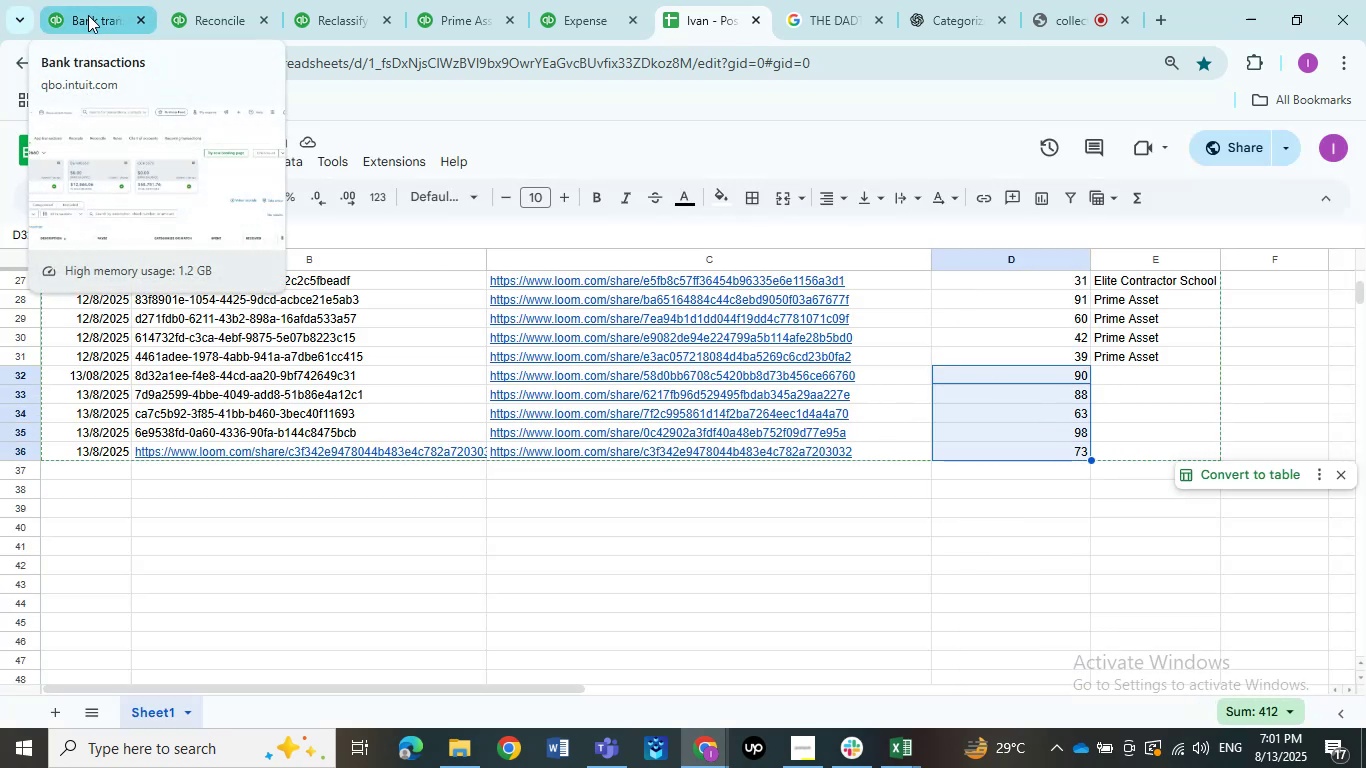 
double_click([88, 15])
 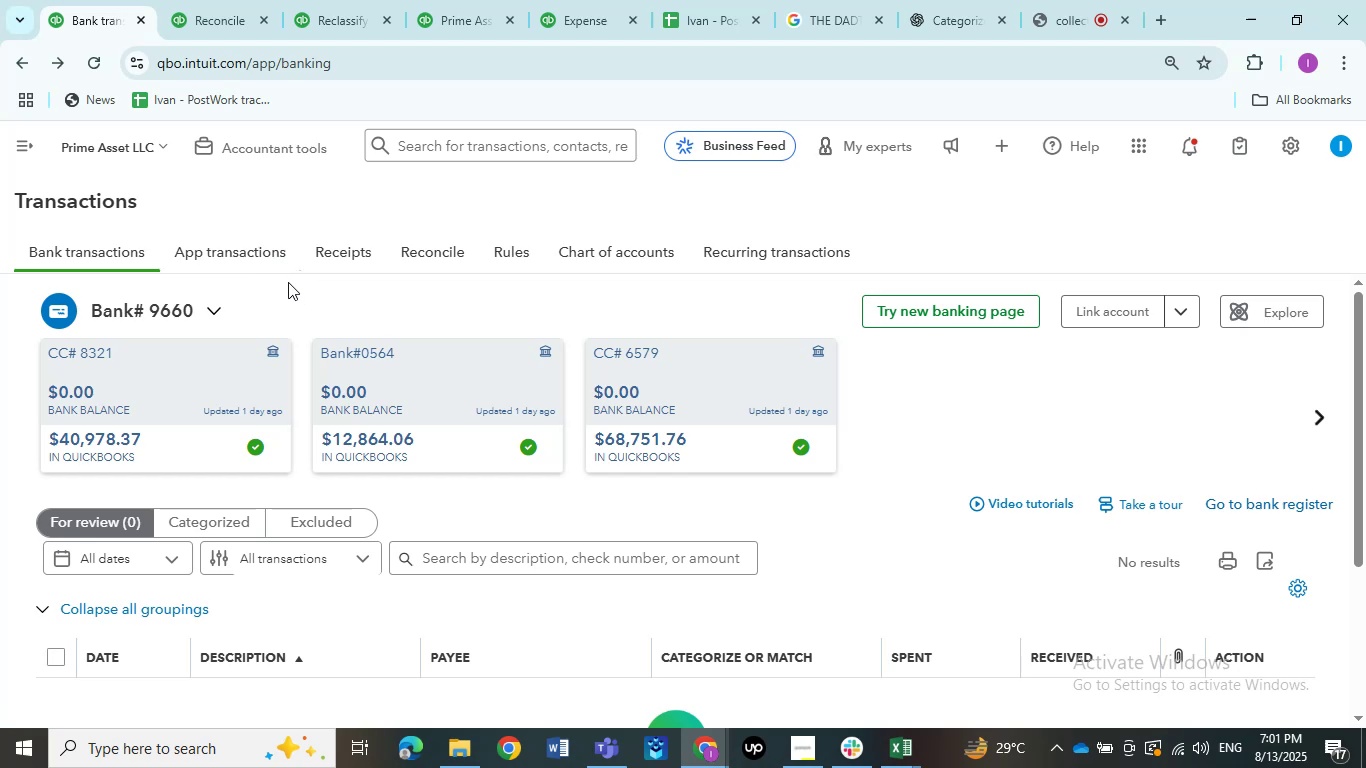 
wait(35.69)
 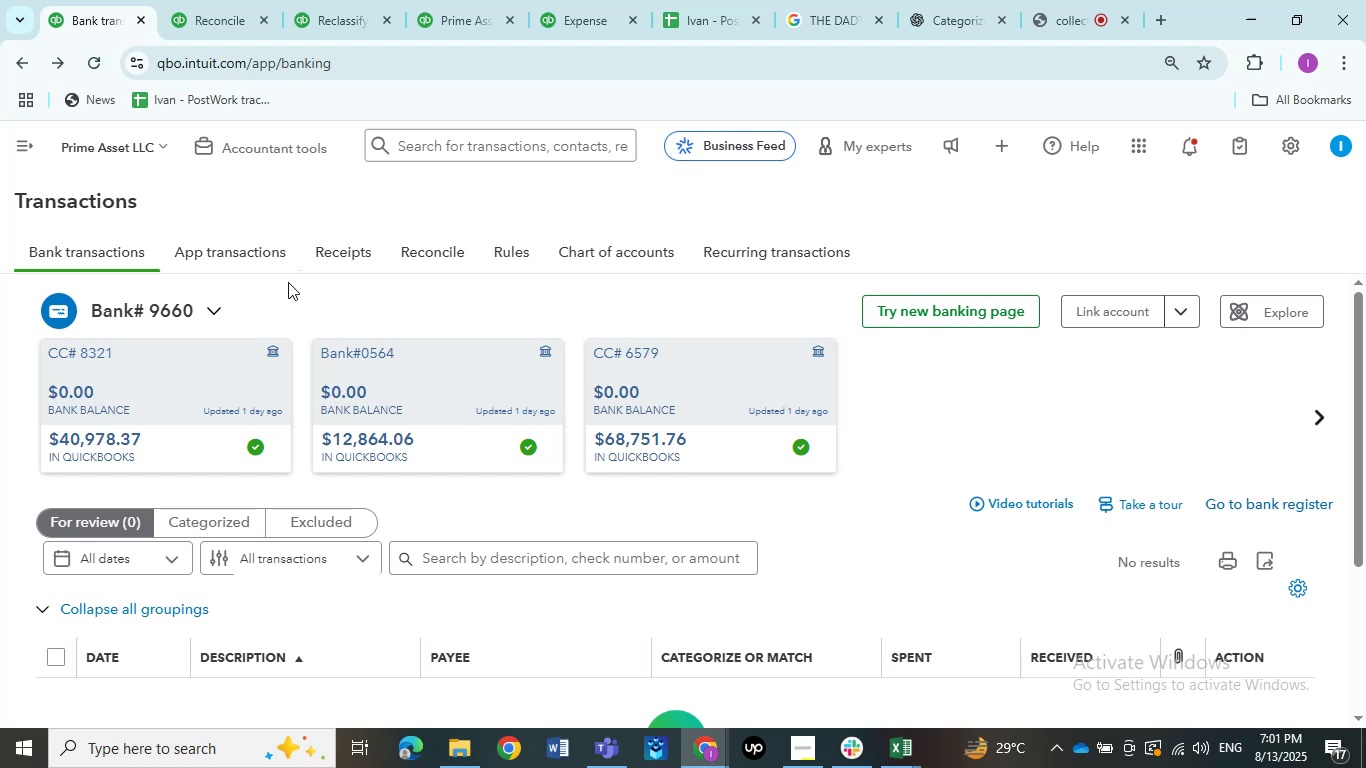 
scroll: coordinate [401, 309], scroll_direction: up, amount: 1.0
 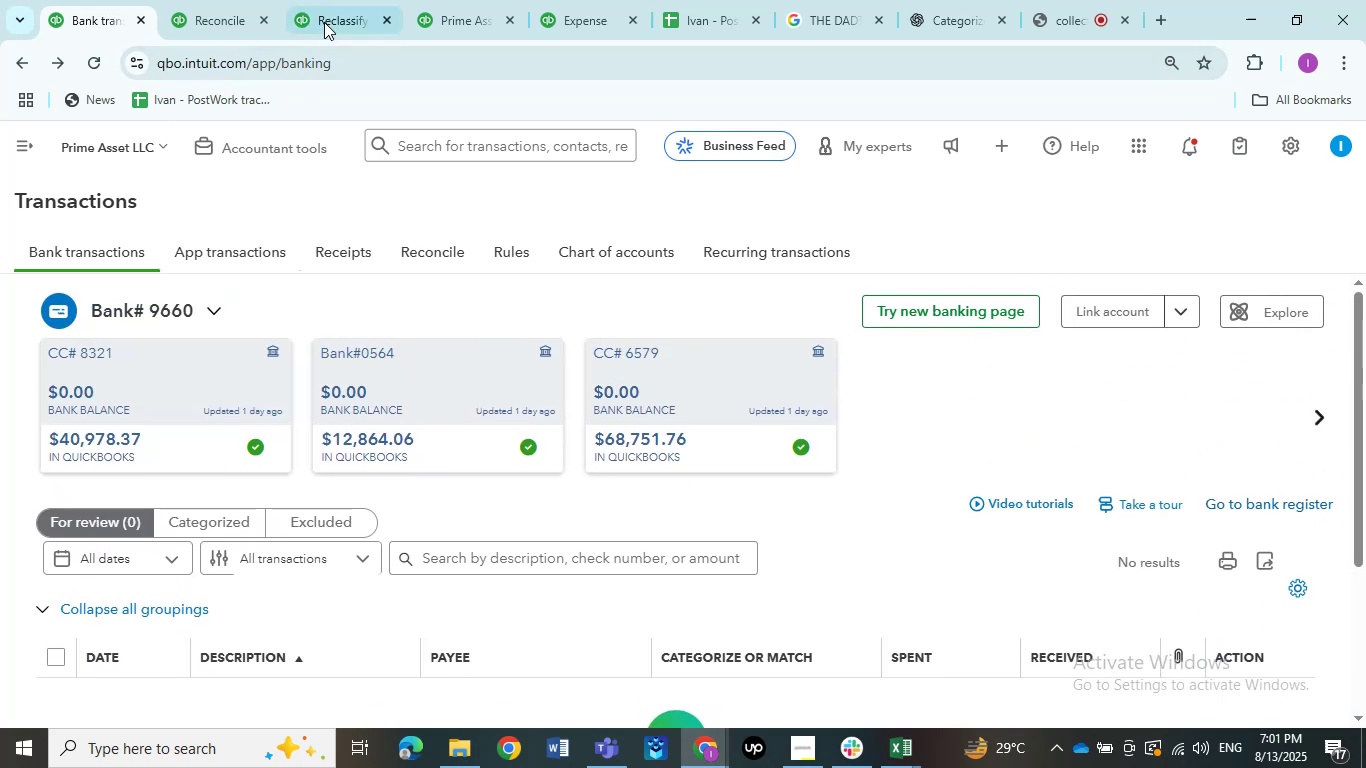 
left_click([325, 15])
 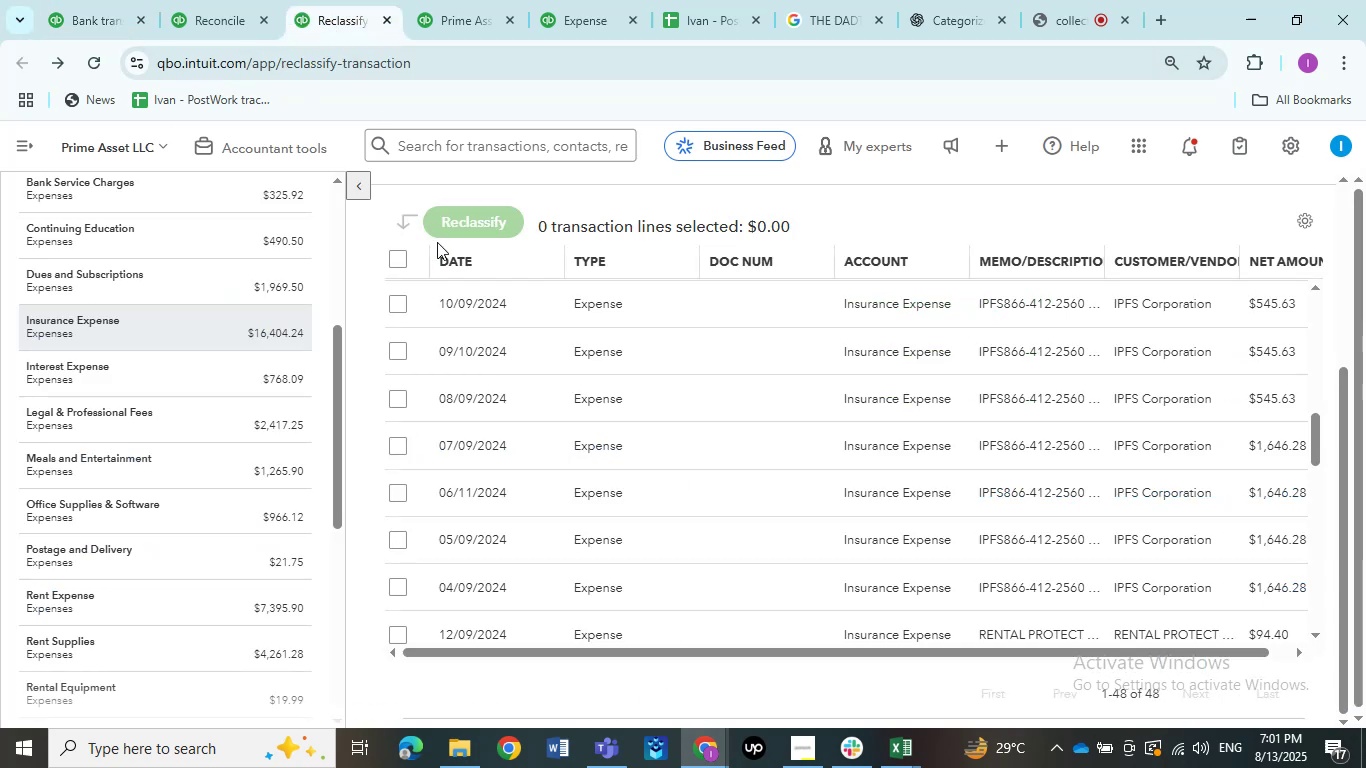 
scroll: coordinate [532, 415], scroll_direction: up, amount: 9.0
 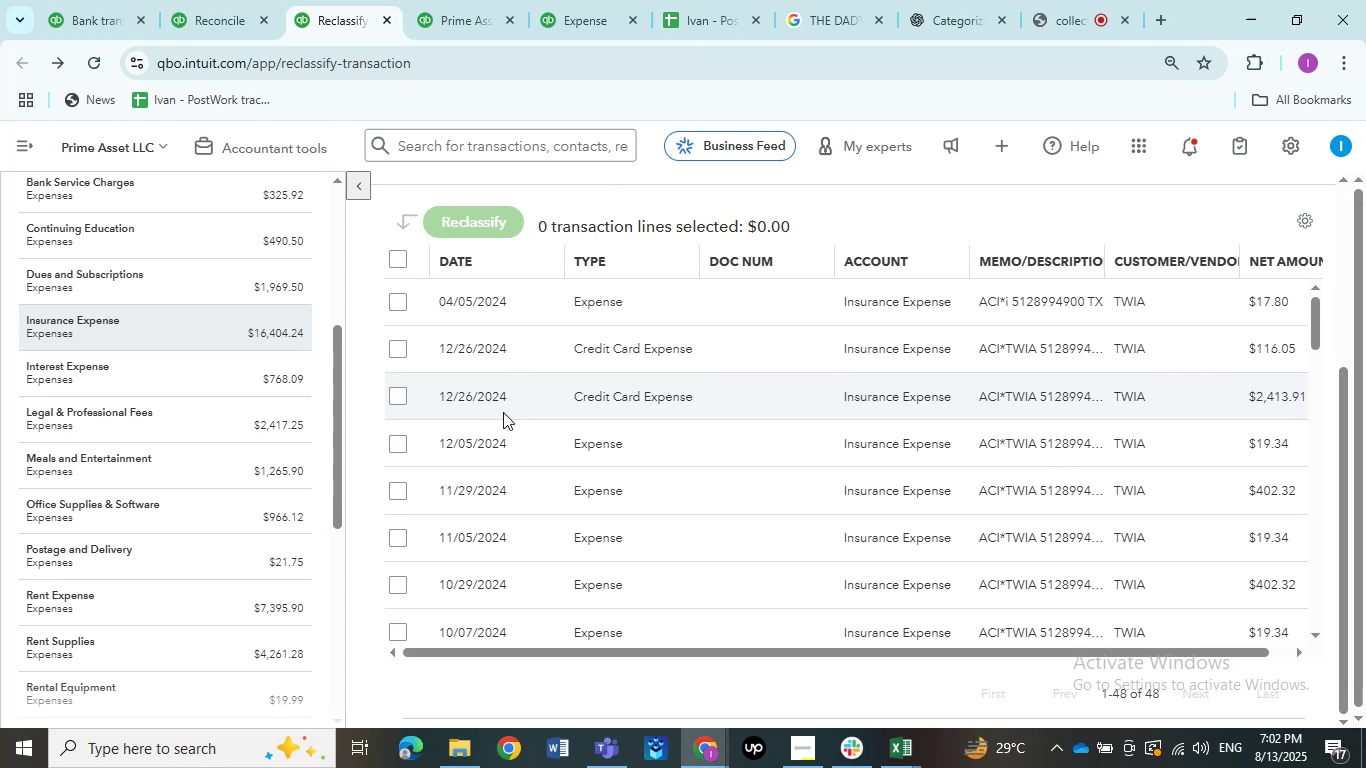 
wait(6.31)
 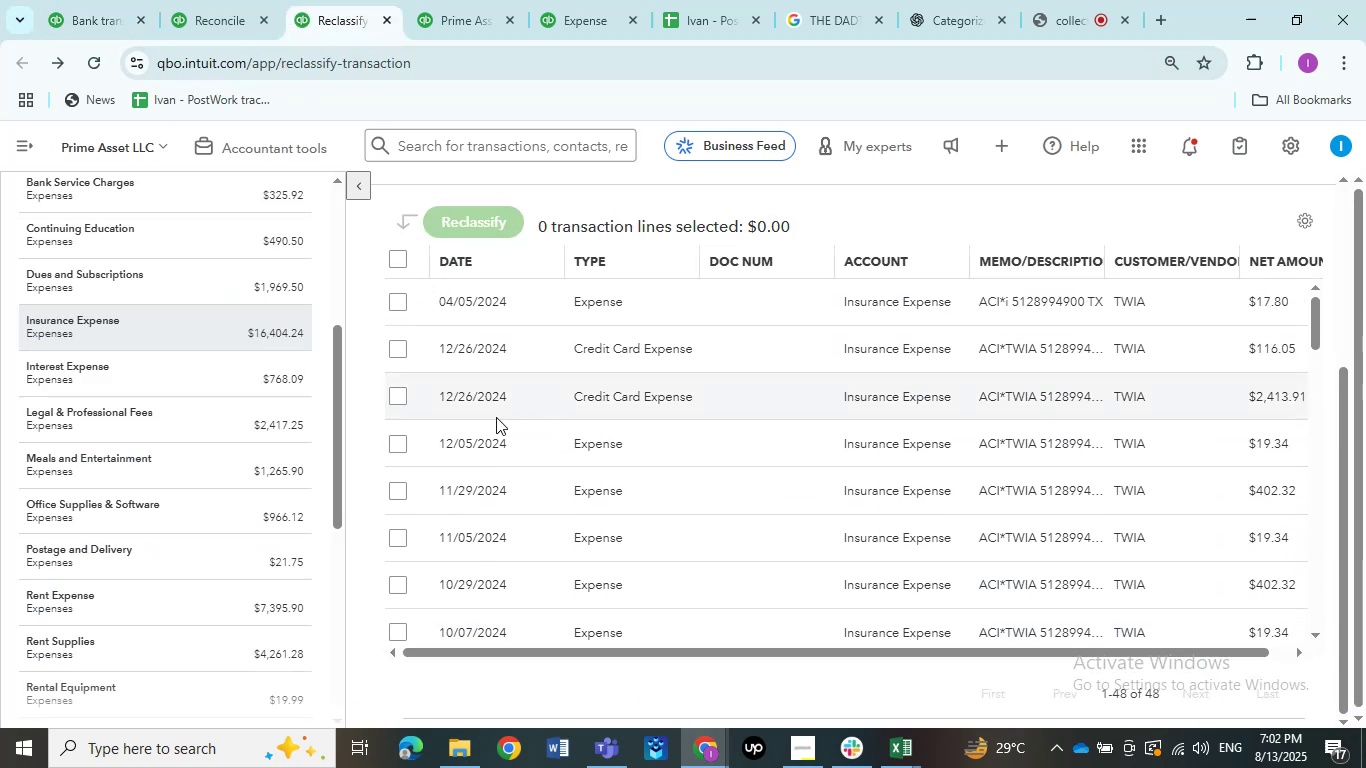 
left_click([461, 0])
 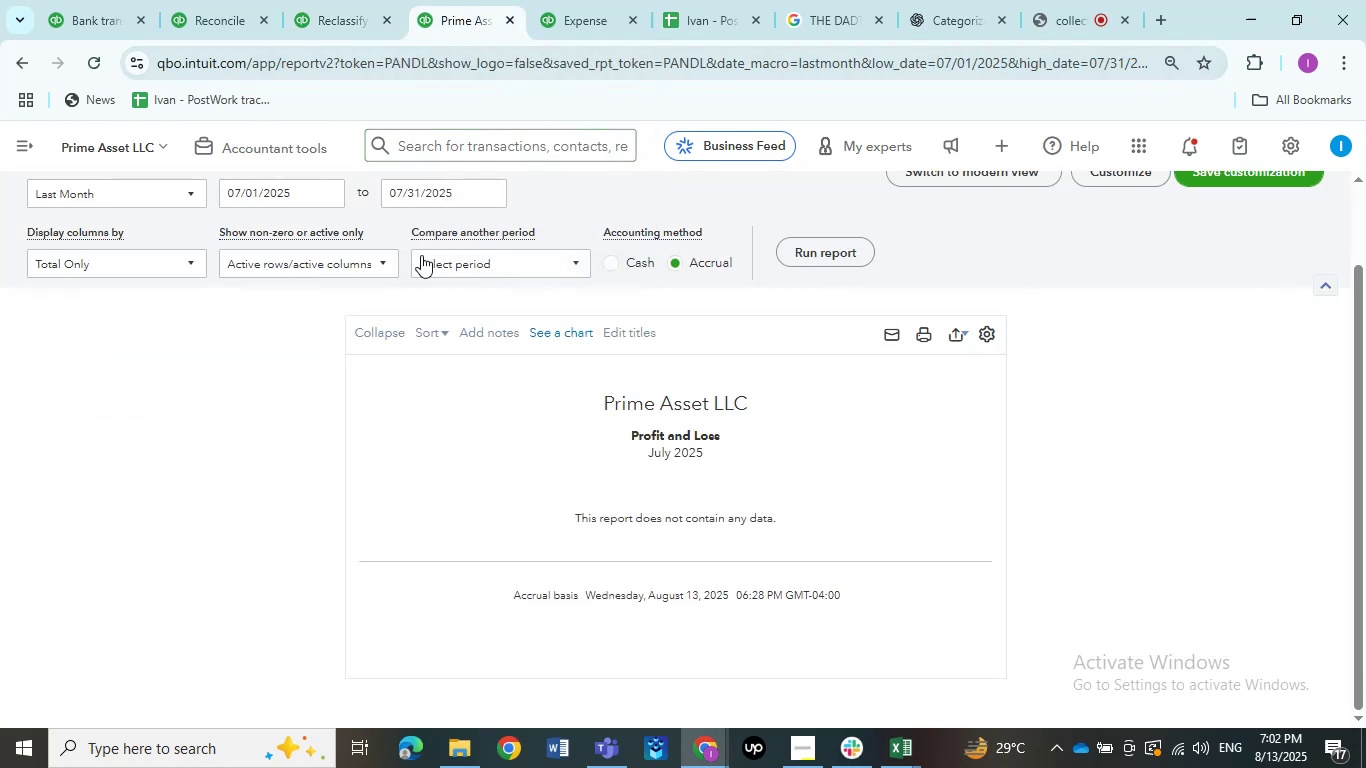 
left_click([242, 6])
 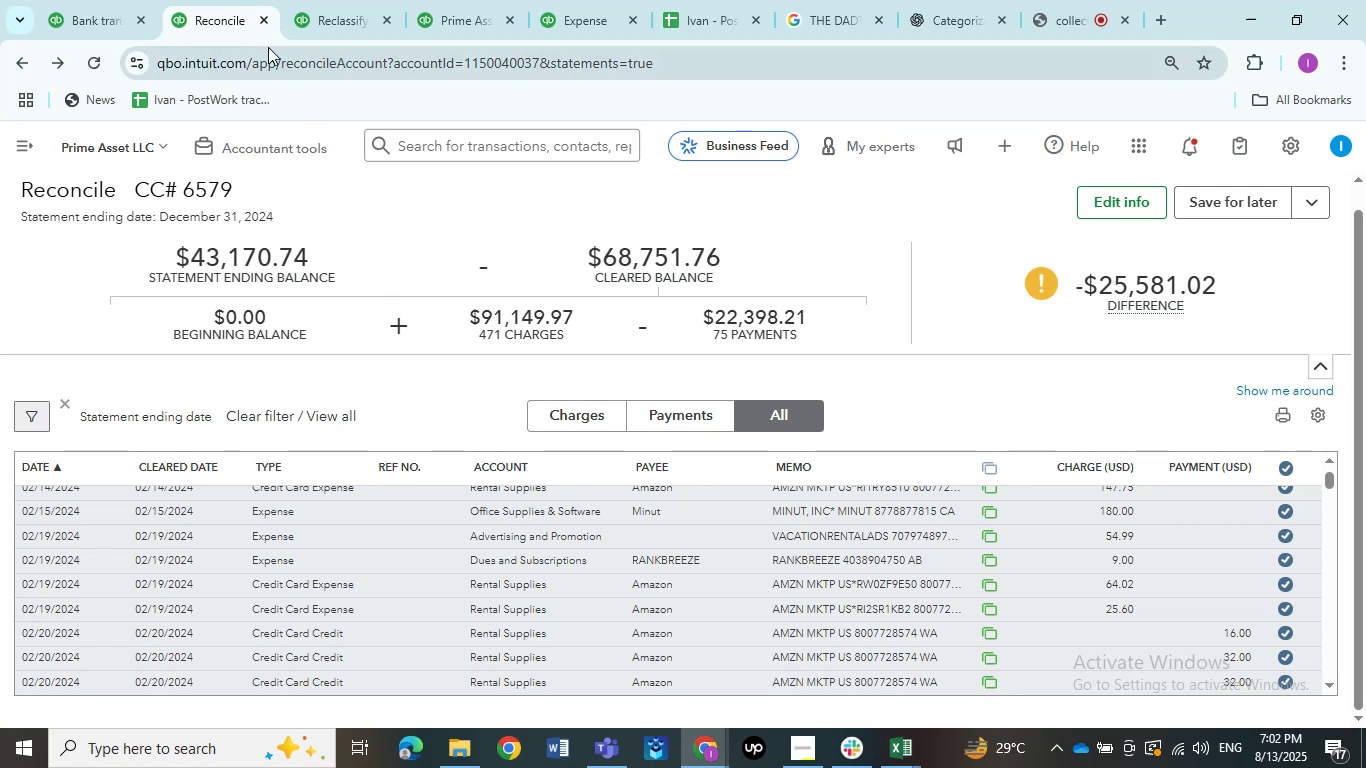 
wait(7.59)
 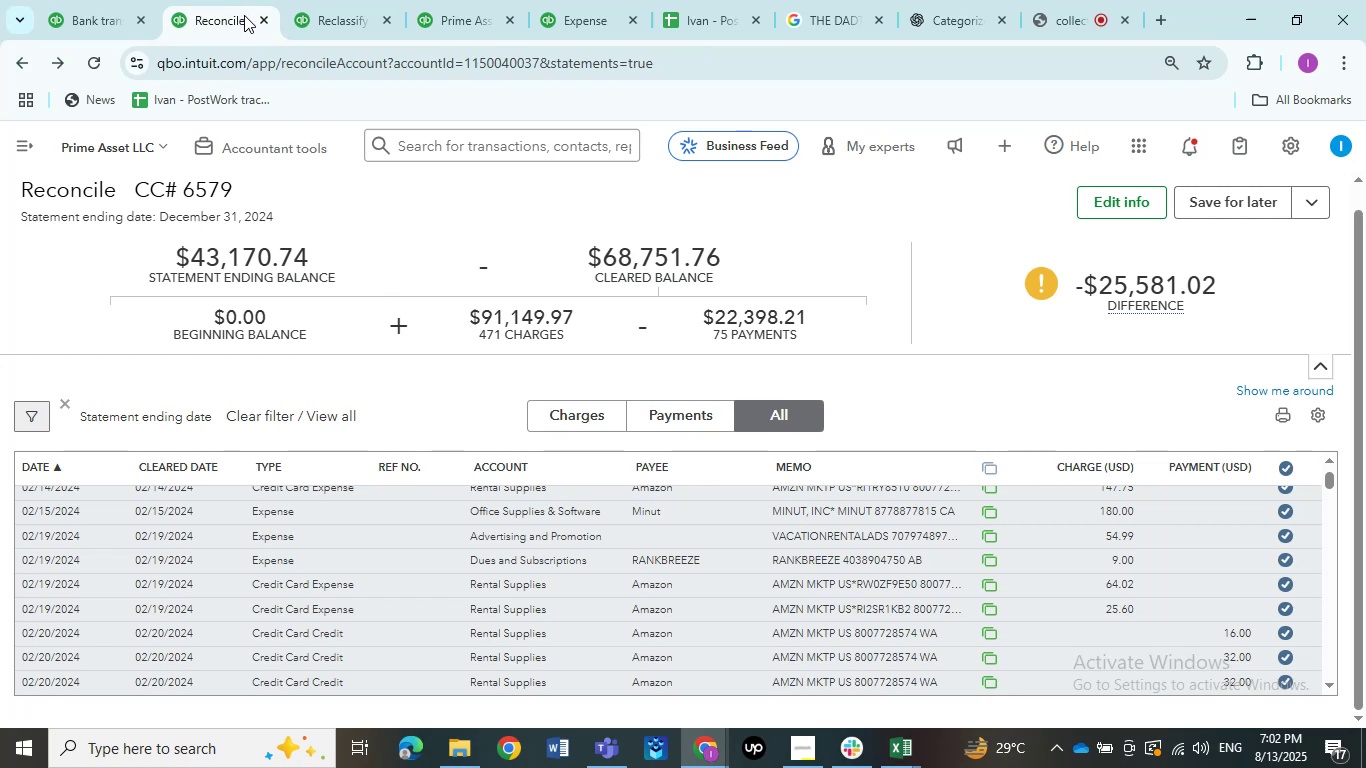 
scroll: coordinate [325, 405], scroll_direction: down, amount: 4.0
 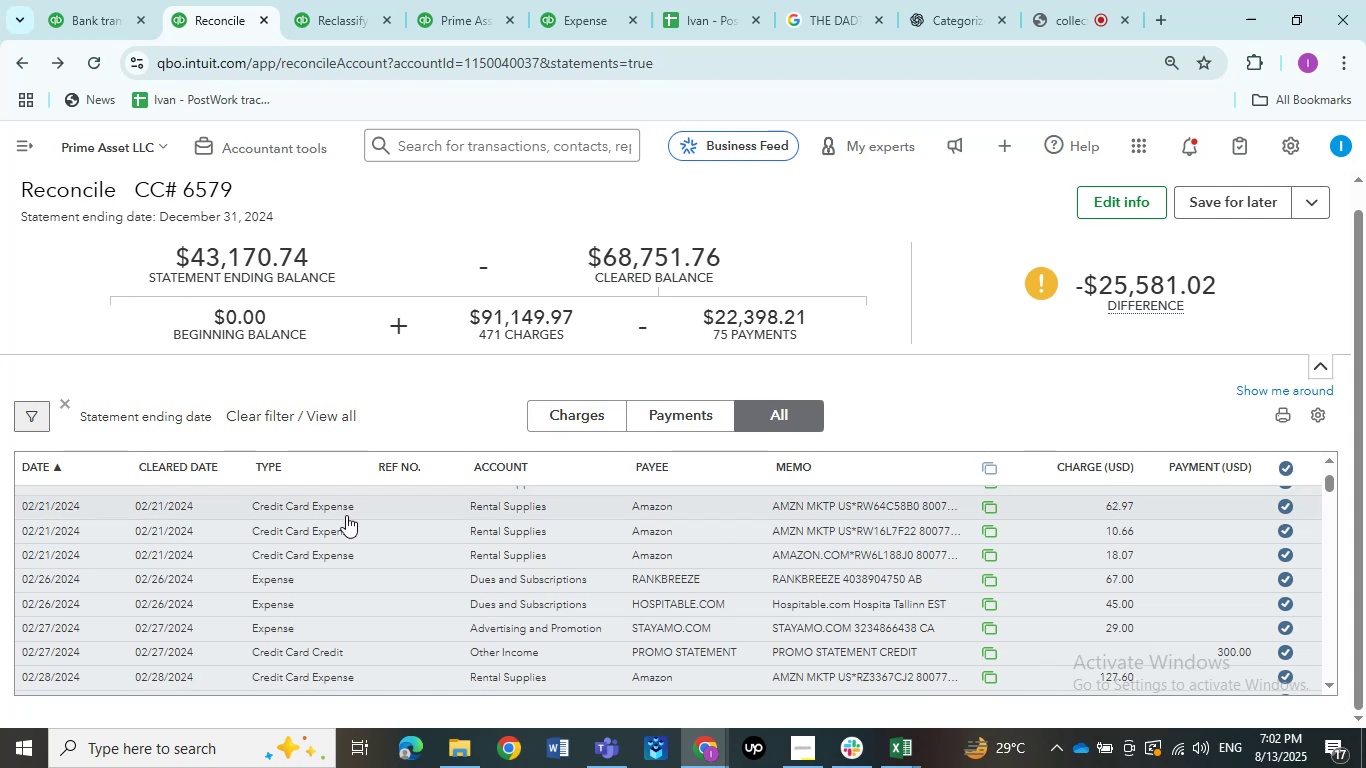 
wait(22.31)
 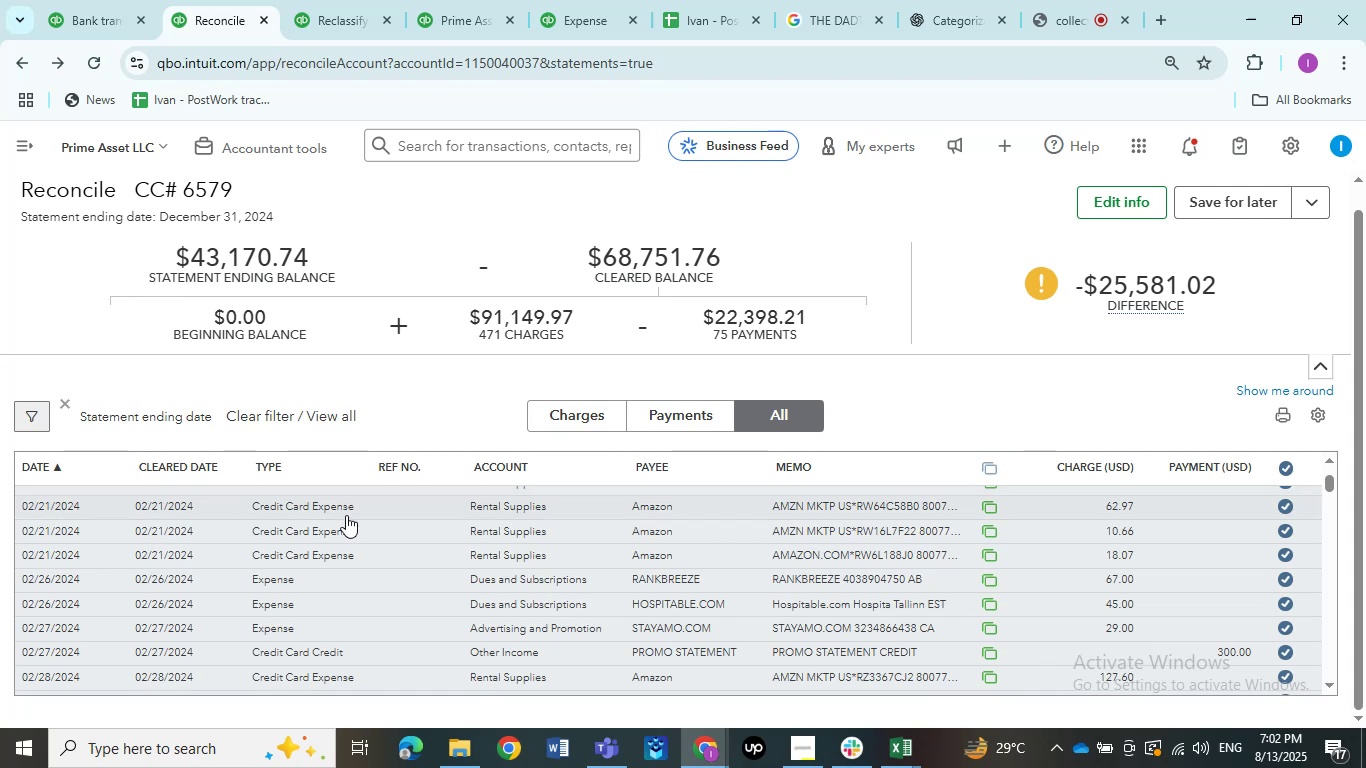 
scroll: coordinate [347, 515], scroll_direction: up, amount: 7.0
 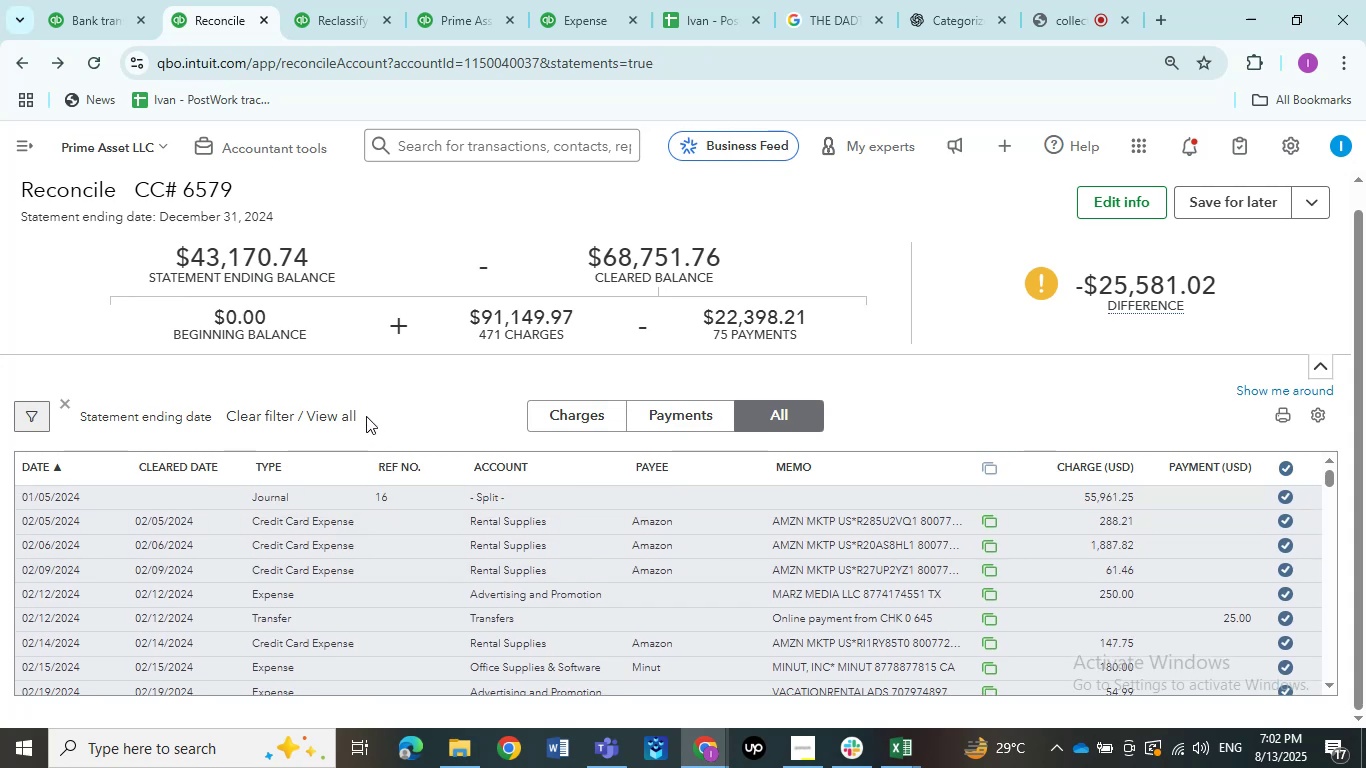 
scroll: coordinate [366, 415], scroll_direction: down, amount: 2.0
 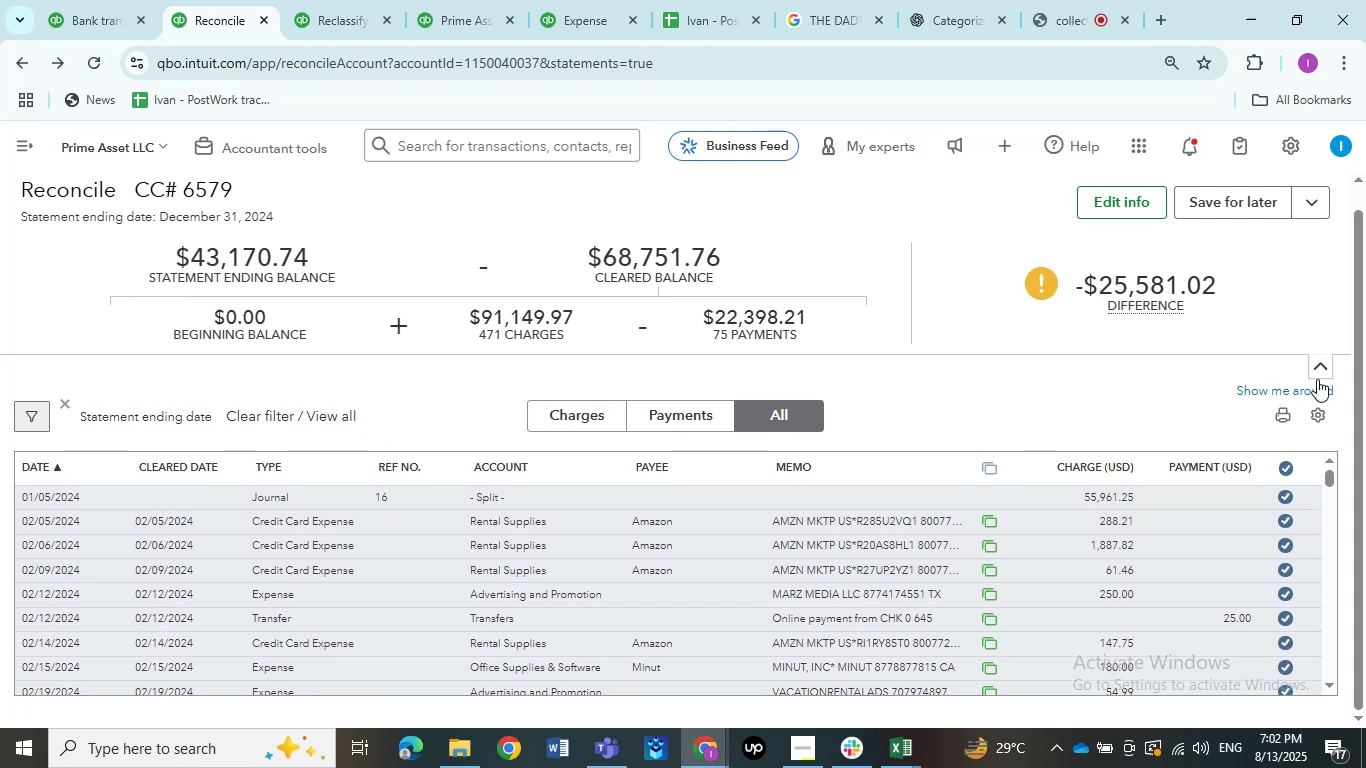 
left_click([1327, 373])
 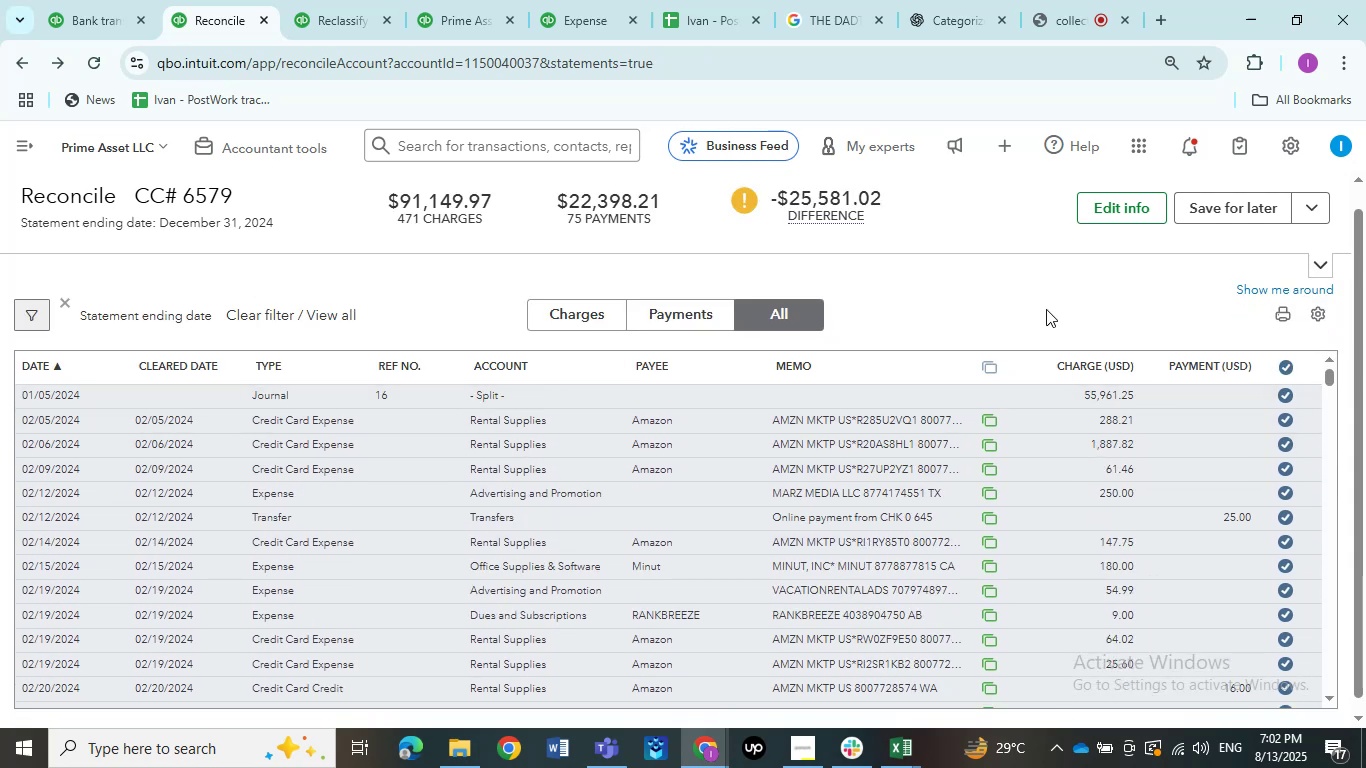 
scroll: coordinate [1037, 415], scroll_direction: down, amount: 3.0
 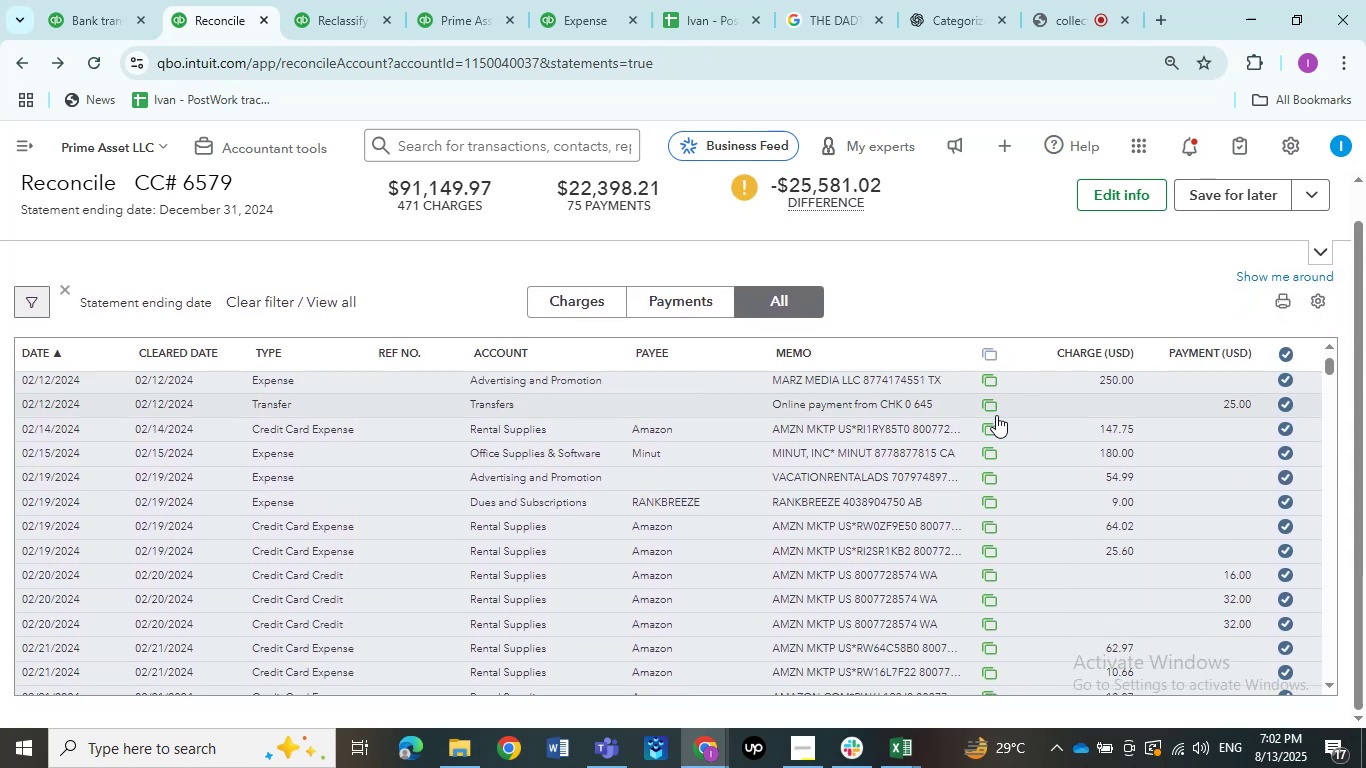 
scroll: coordinate [1001, 416], scroll_direction: up, amount: 3.0
 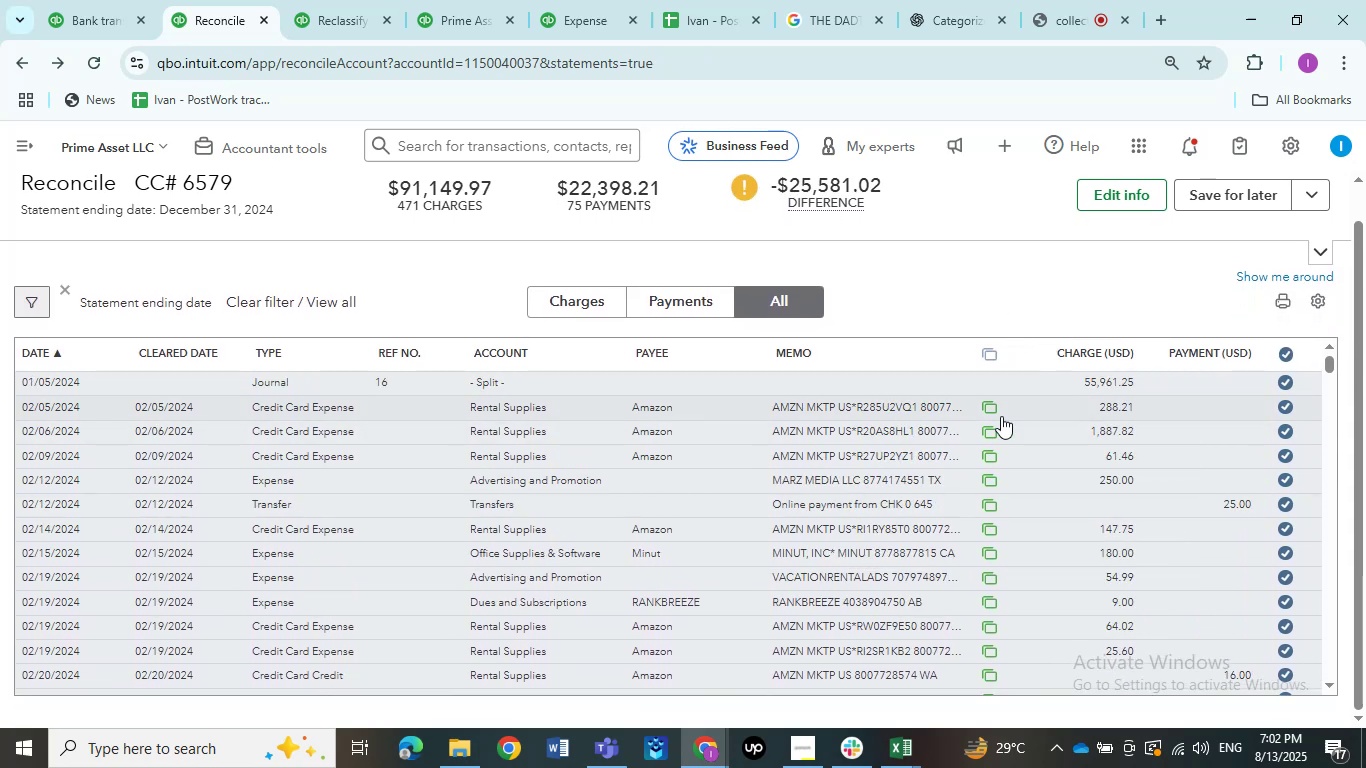 
scroll: coordinate [973, 431], scroll_direction: down, amount: 77.0
 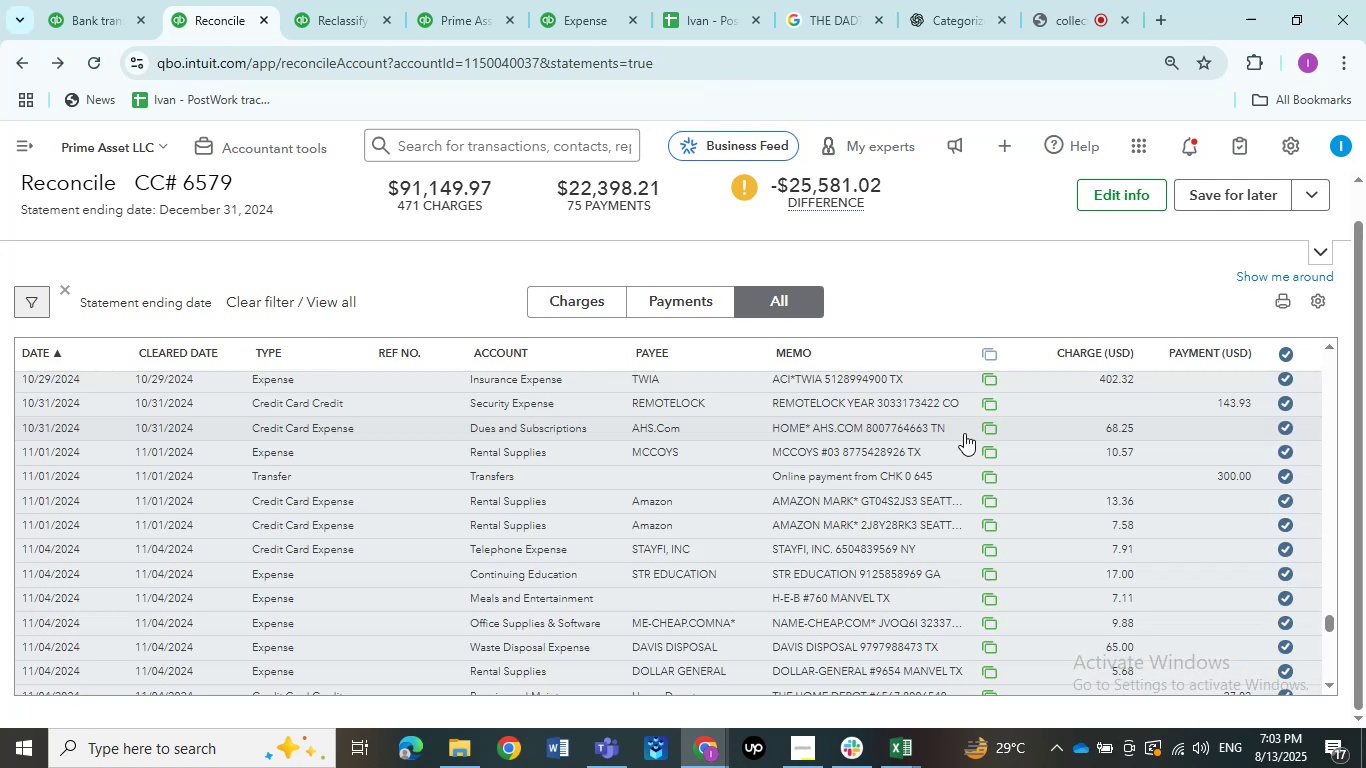 
scroll: coordinate [982, 496], scroll_direction: down, amount: 31.0
 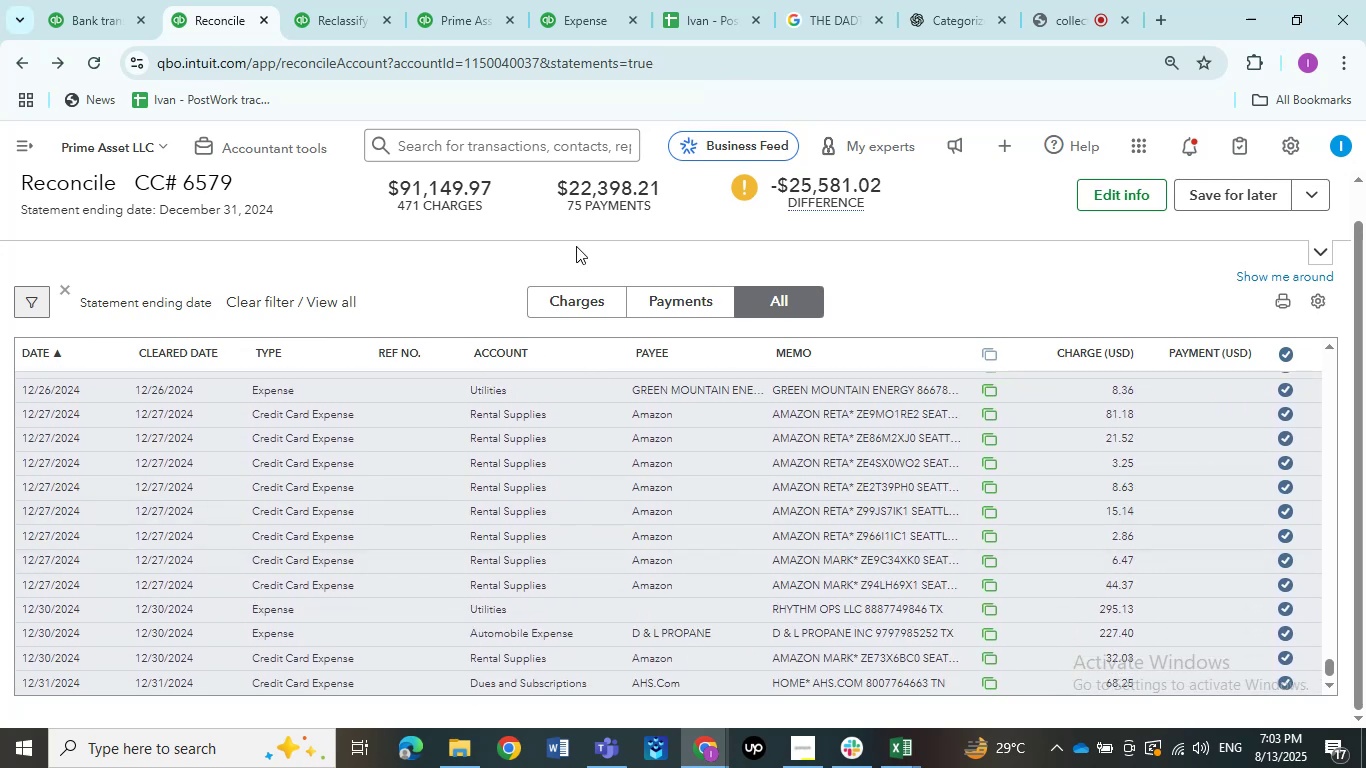 
left_click([462, 15])
 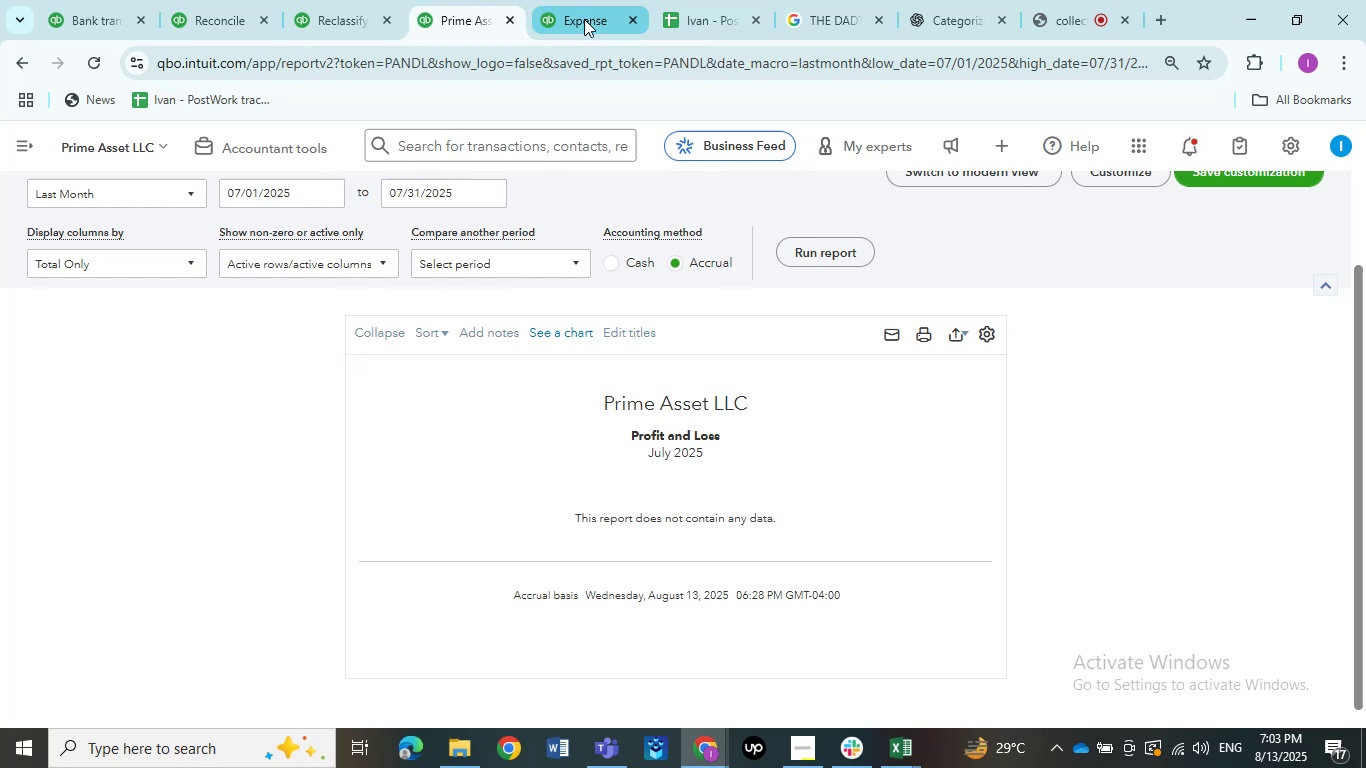 
left_click([584, 19])
 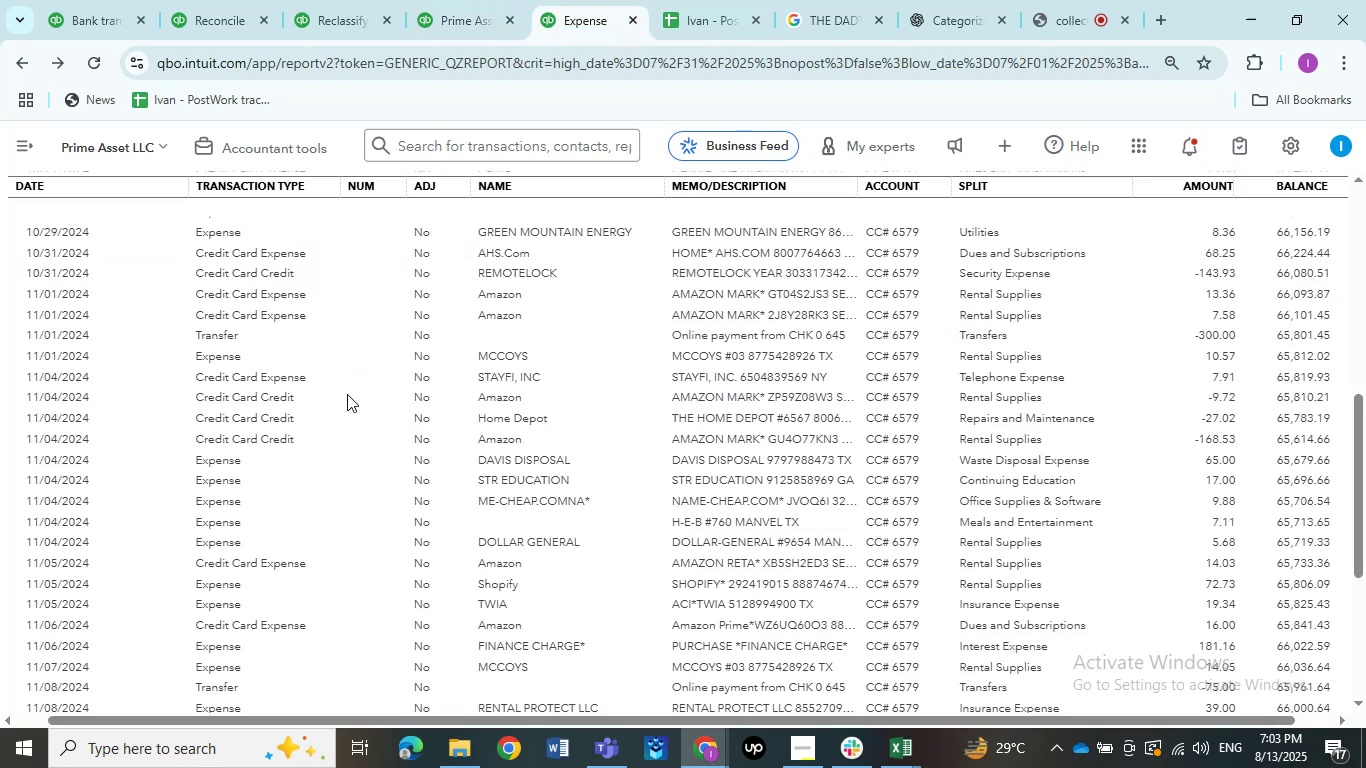 
scroll: coordinate [391, 200], scroll_direction: up, amount: 16.0
 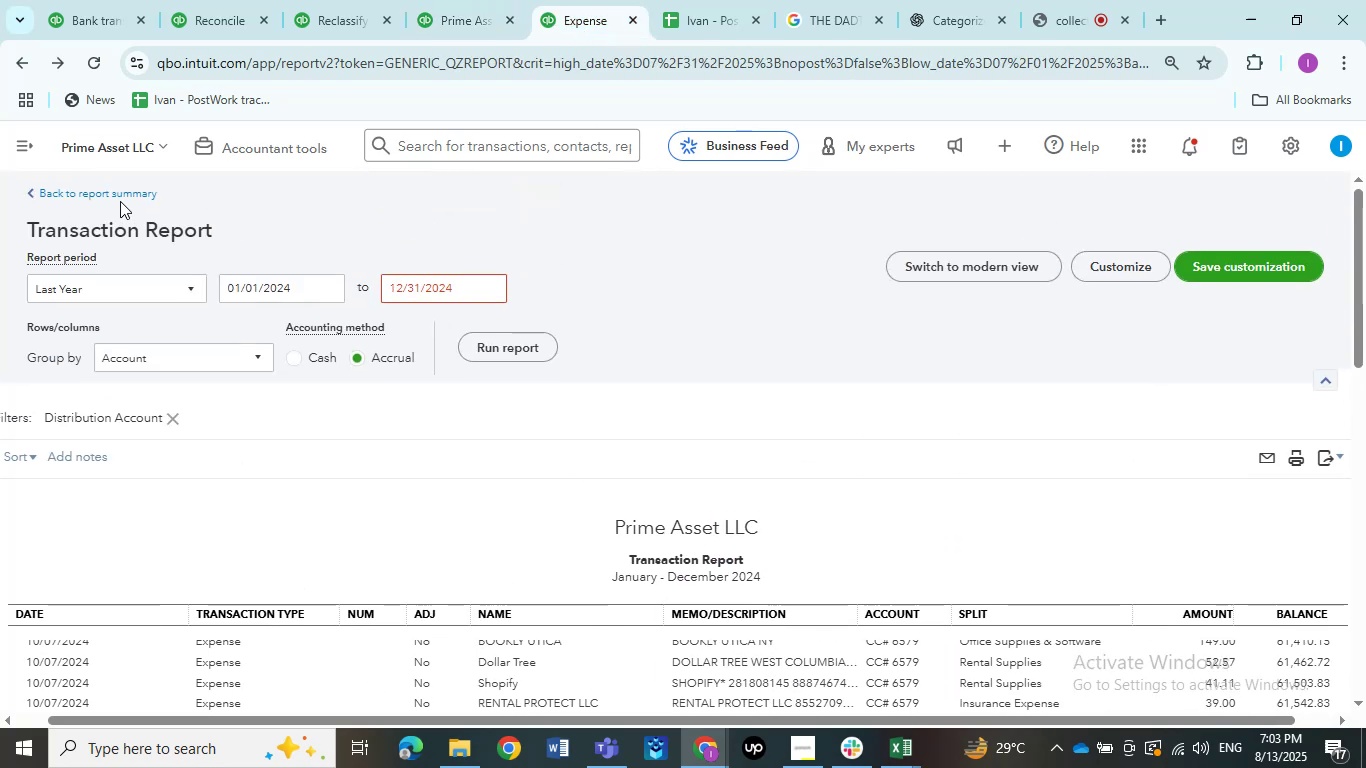 
left_click([120, 196])
 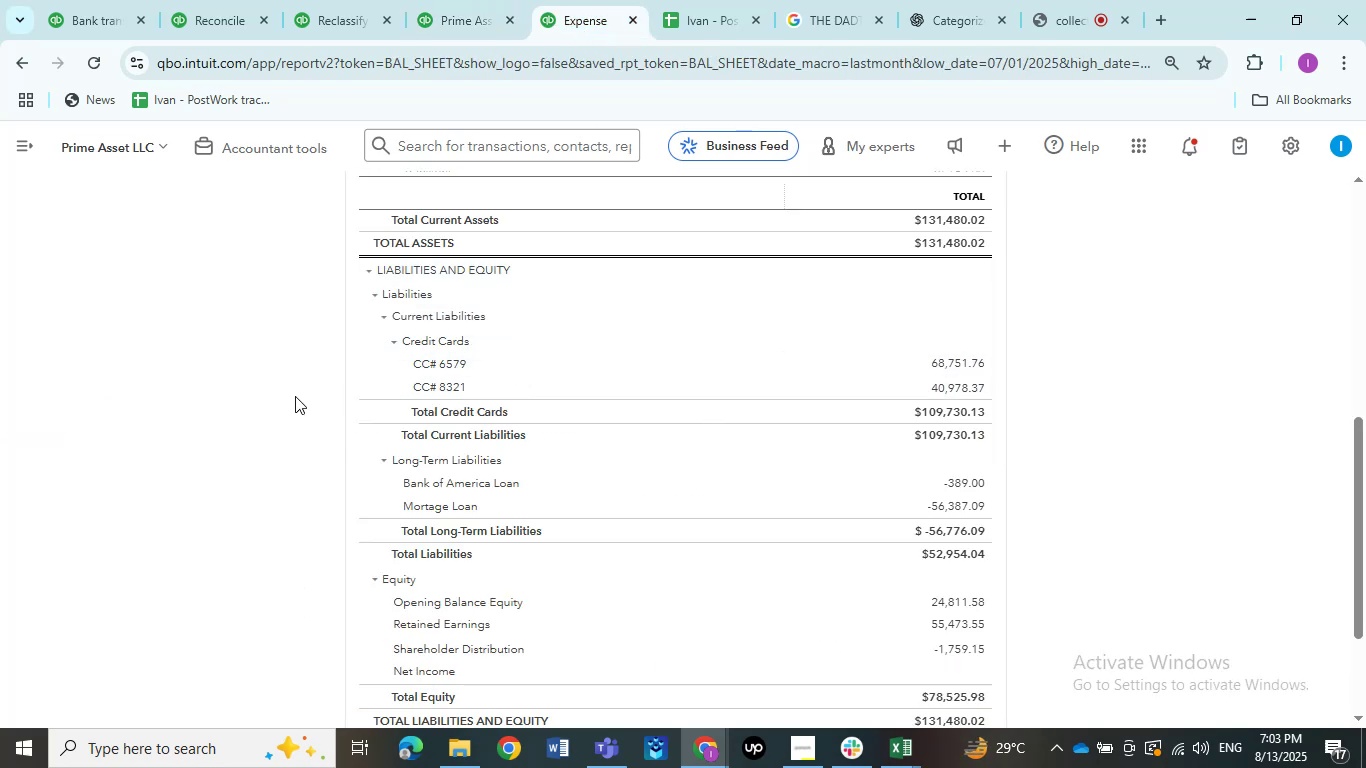 
wait(7.56)
 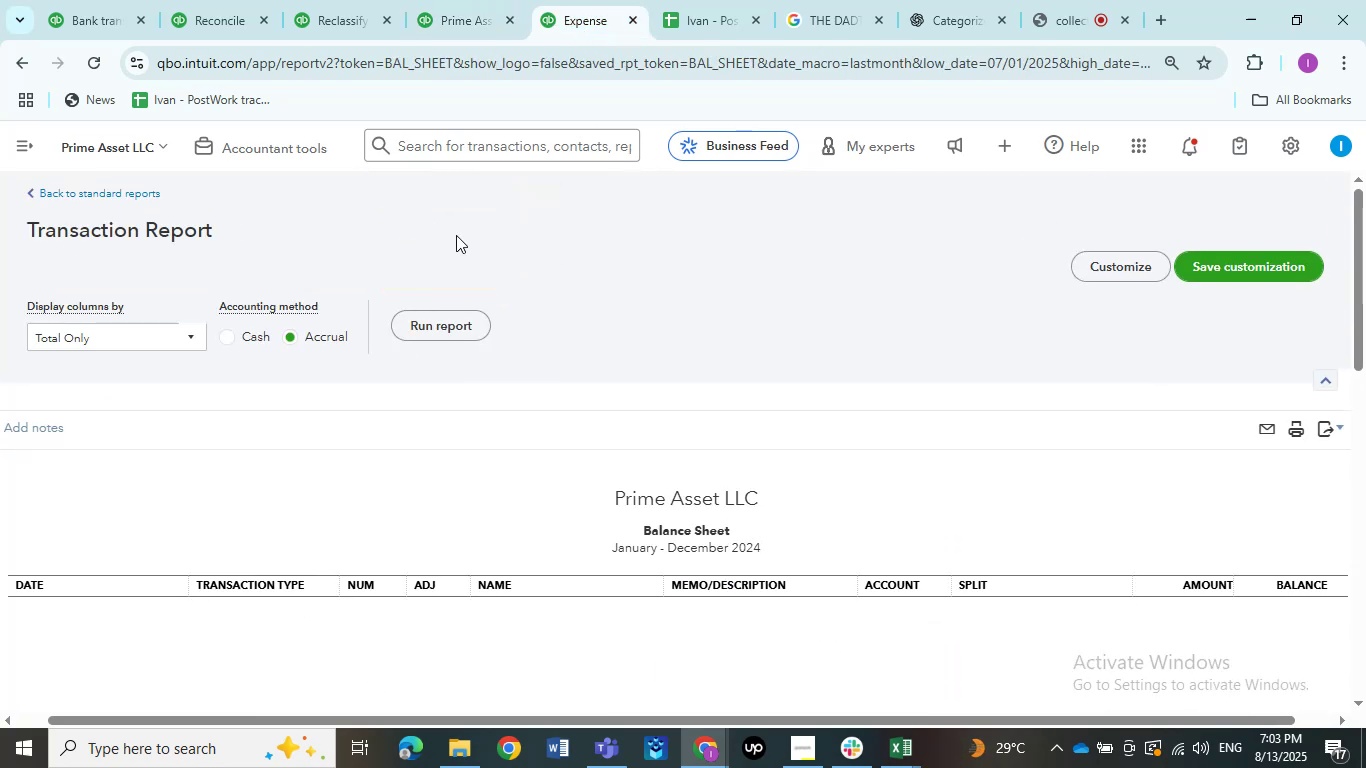 
scroll: coordinate [321, 452], scroll_direction: down, amount: 1.0
 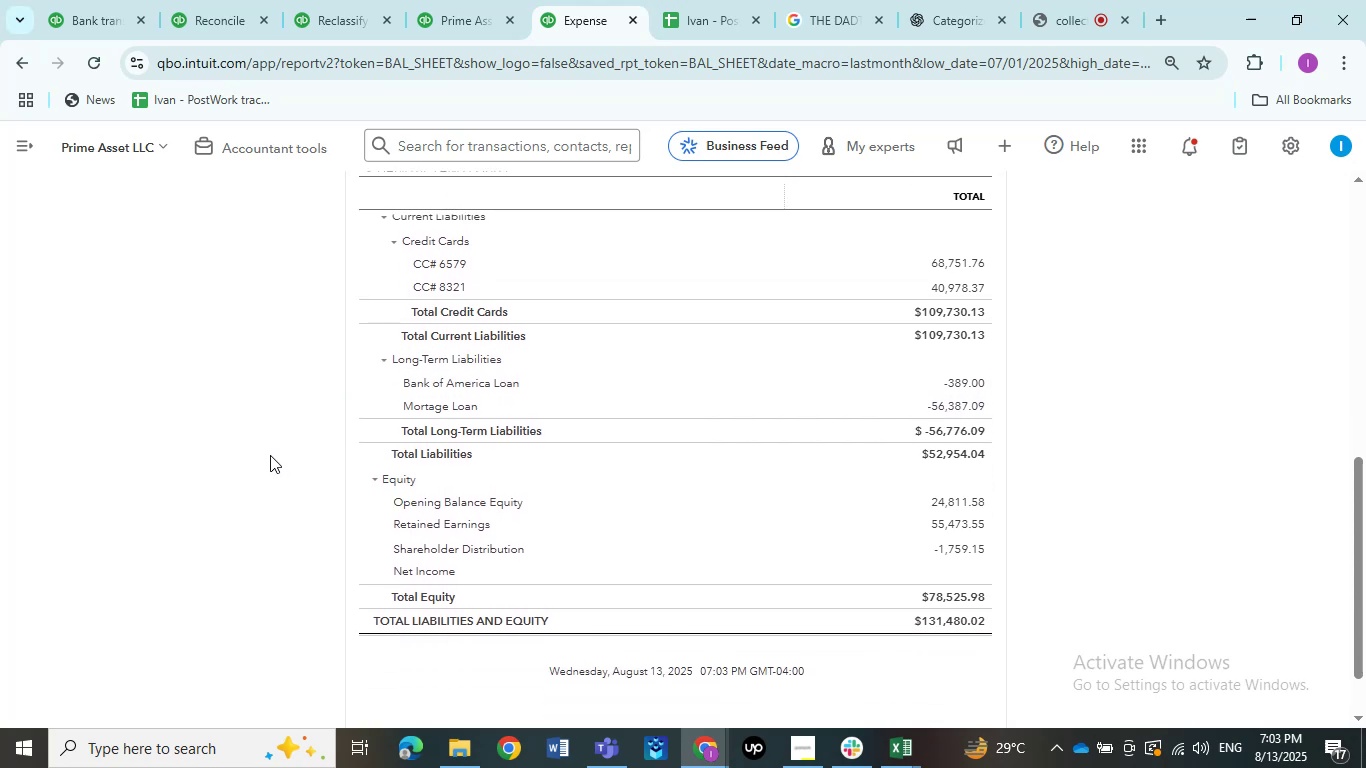 
scroll: coordinate [257, 454], scroll_direction: up, amount: 4.0
 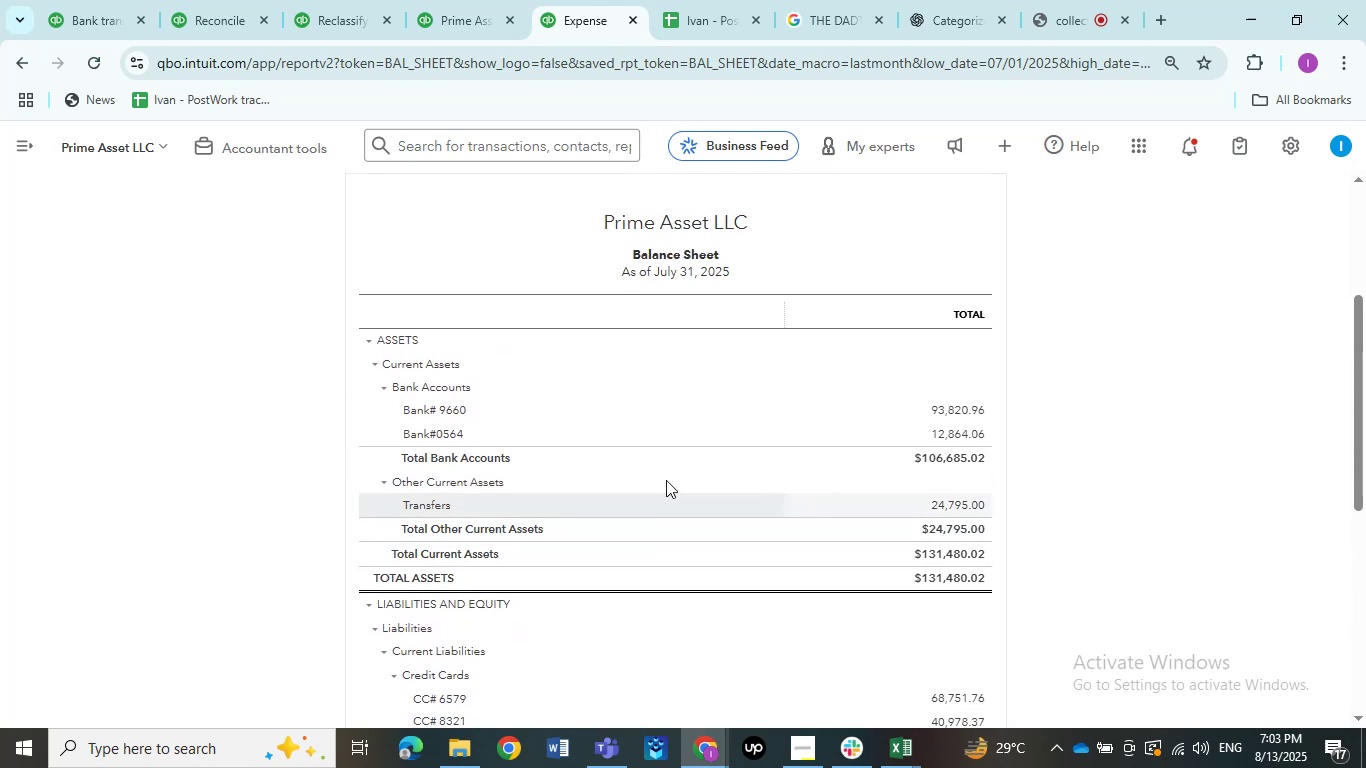 
scroll: coordinate [209, 457], scroll_direction: down, amount: 4.0
 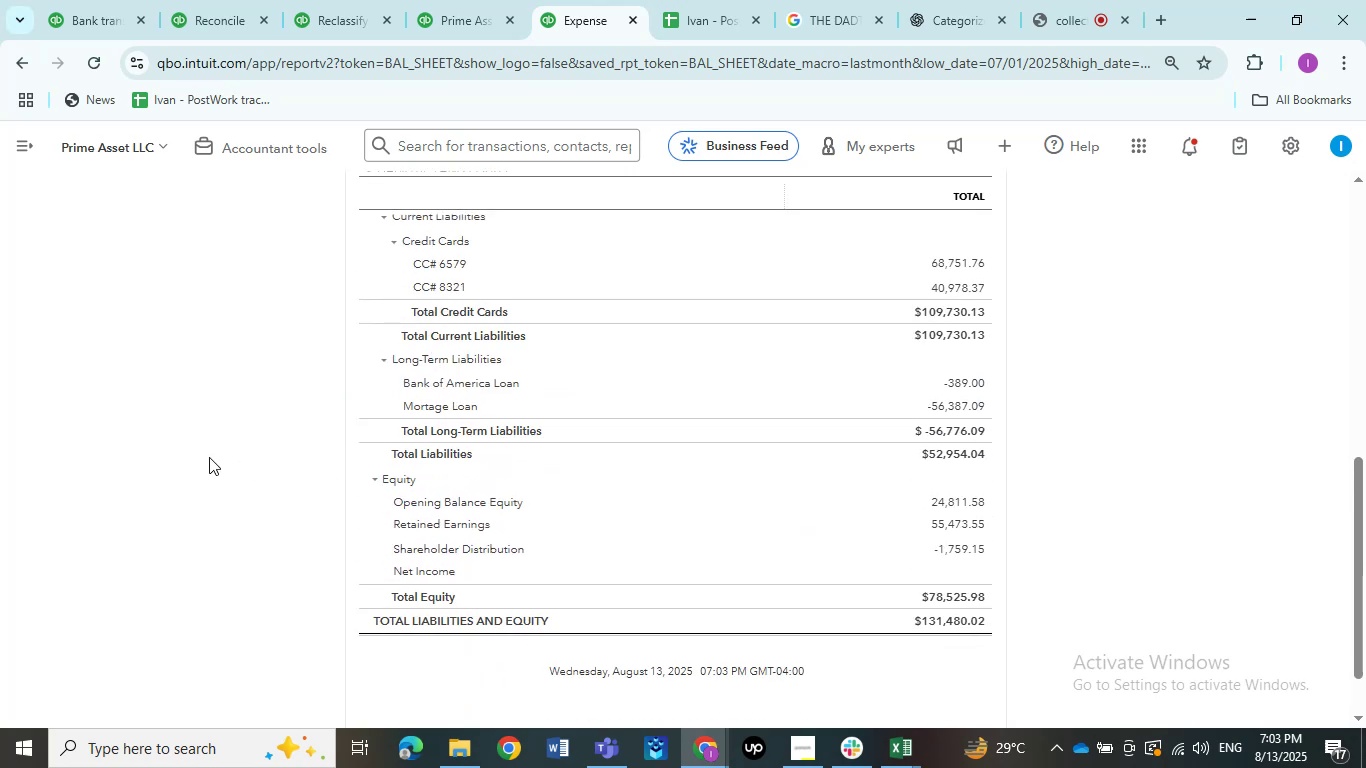 
scroll: coordinate [209, 457], scroll_direction: up, amount: 2.0
 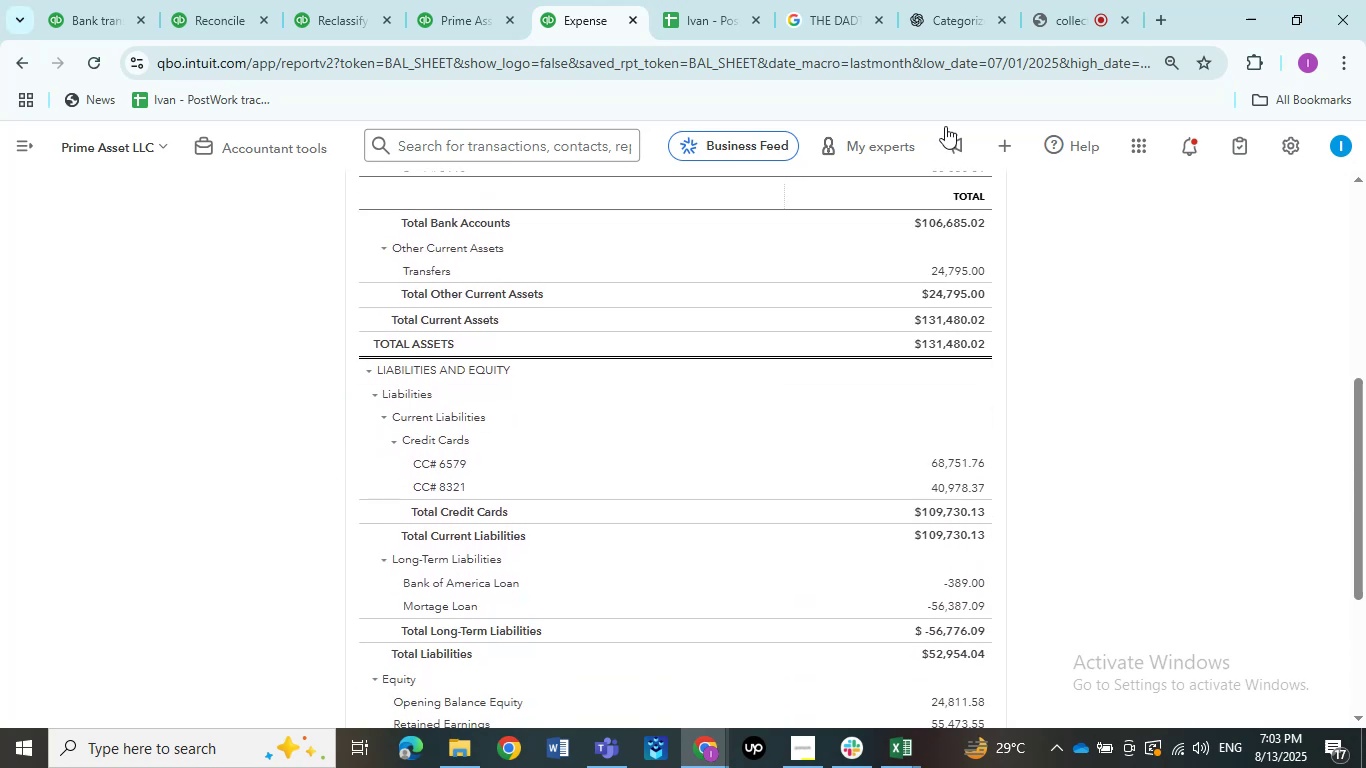 
mouse_move([769, 30])
 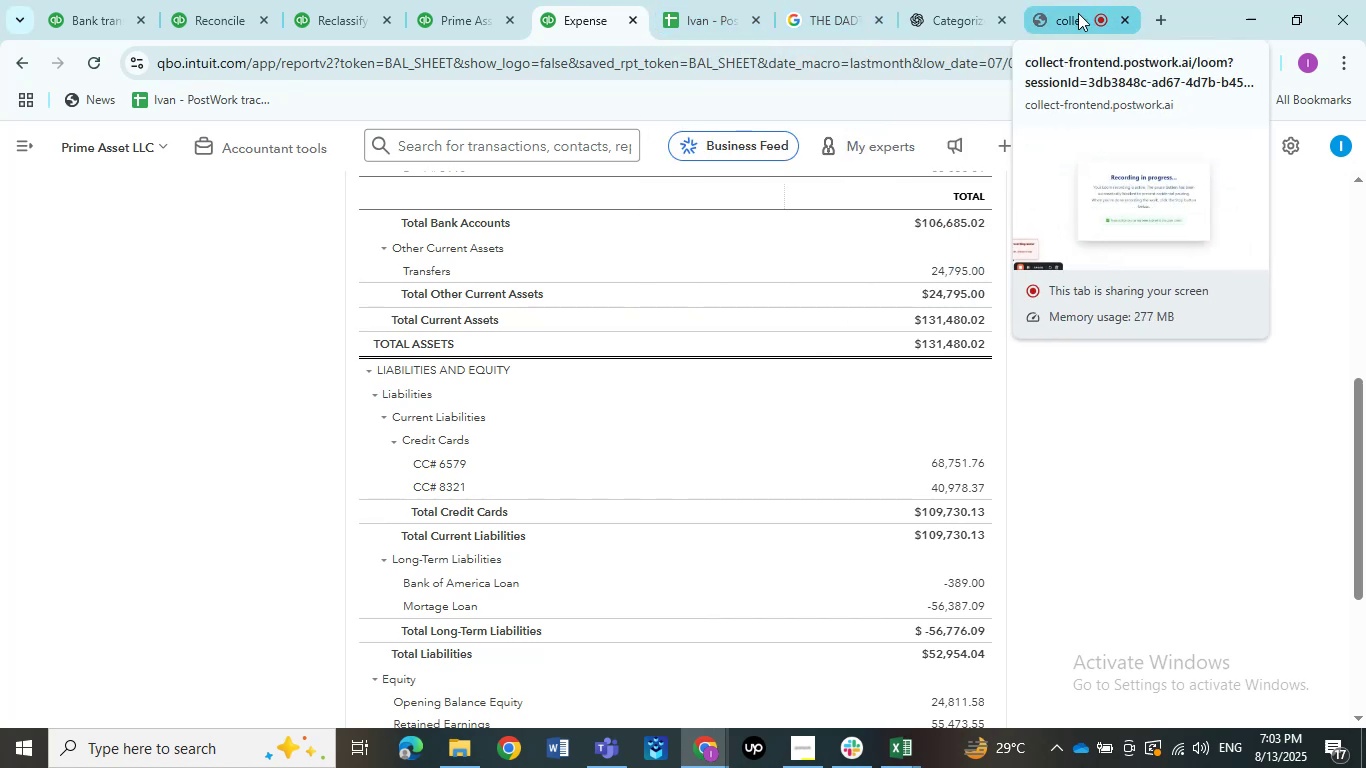 
left_click([1078, 15])
 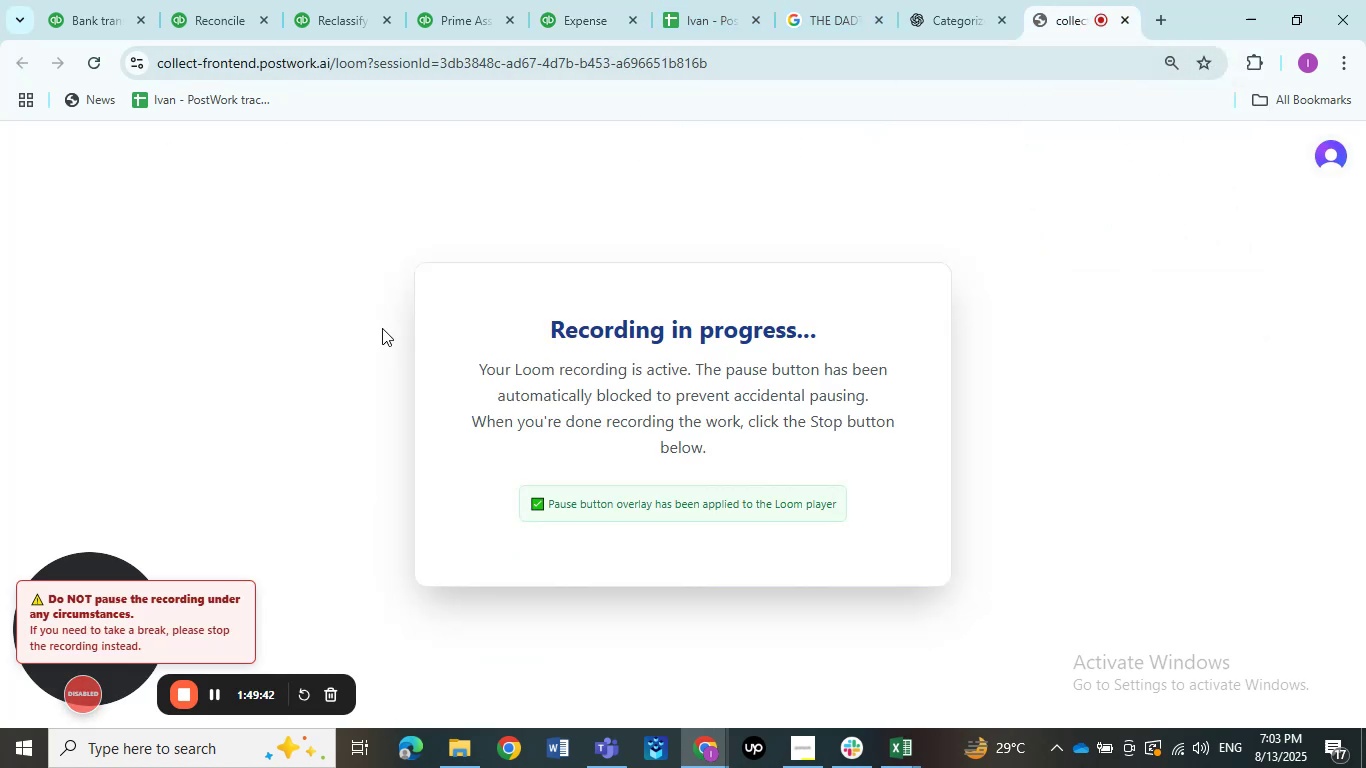 
mouse_move([359, 32])
 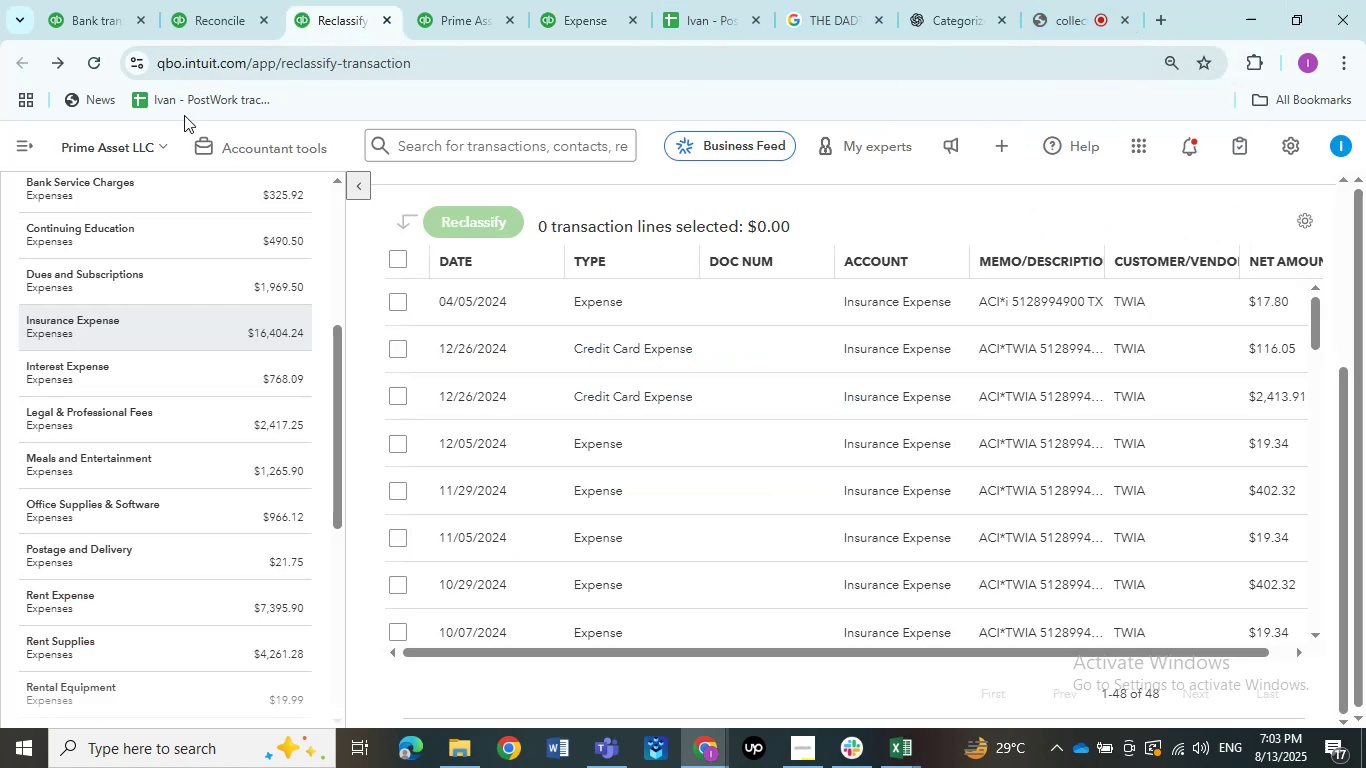 
left_click([225, 36])
 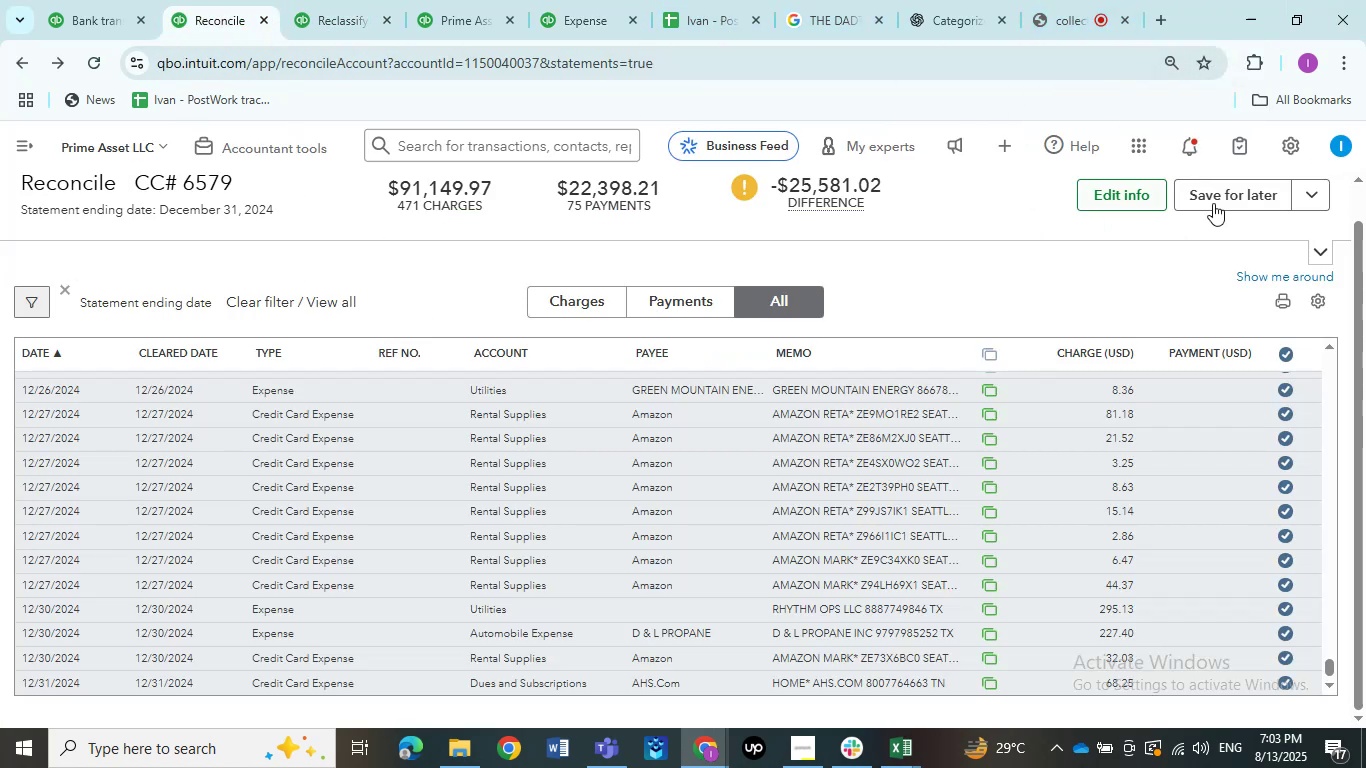 
left_click([1310, 188])
 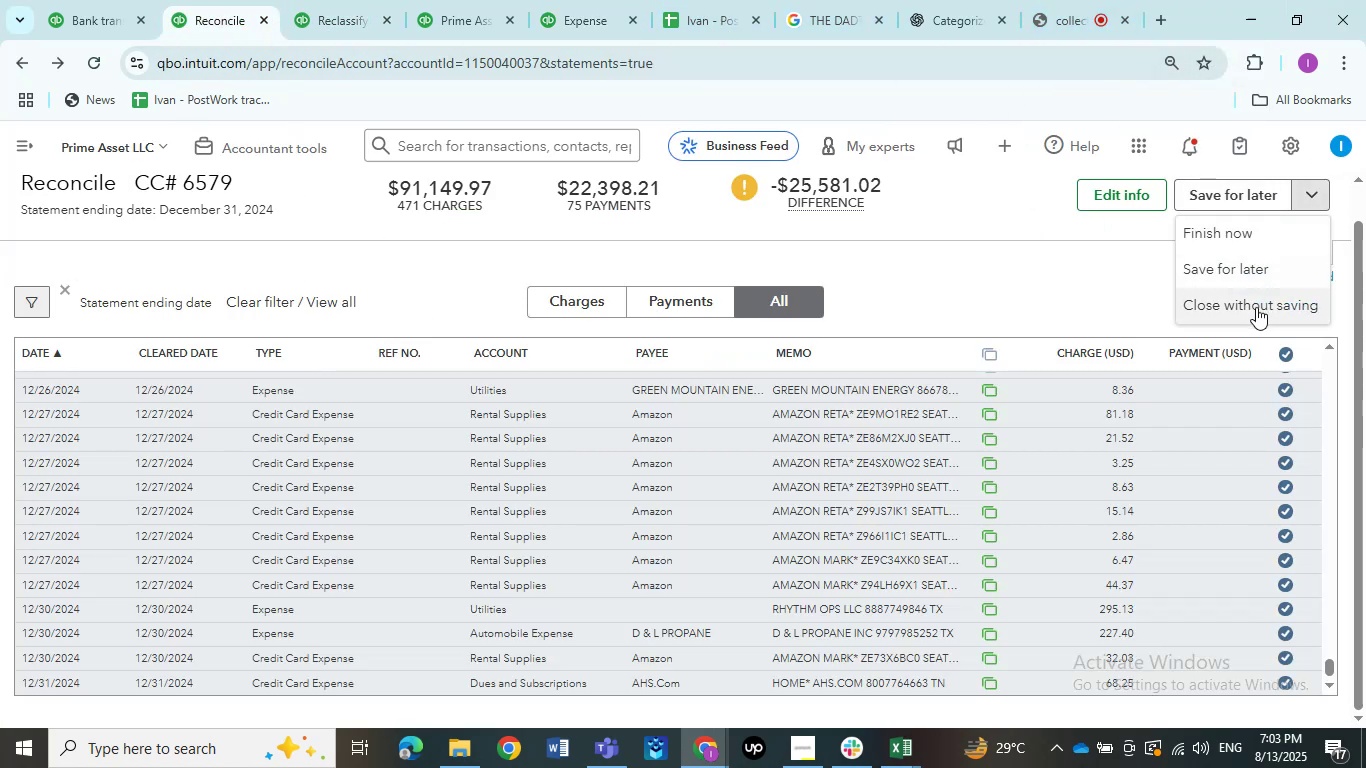 
left_click([1255, 310])
 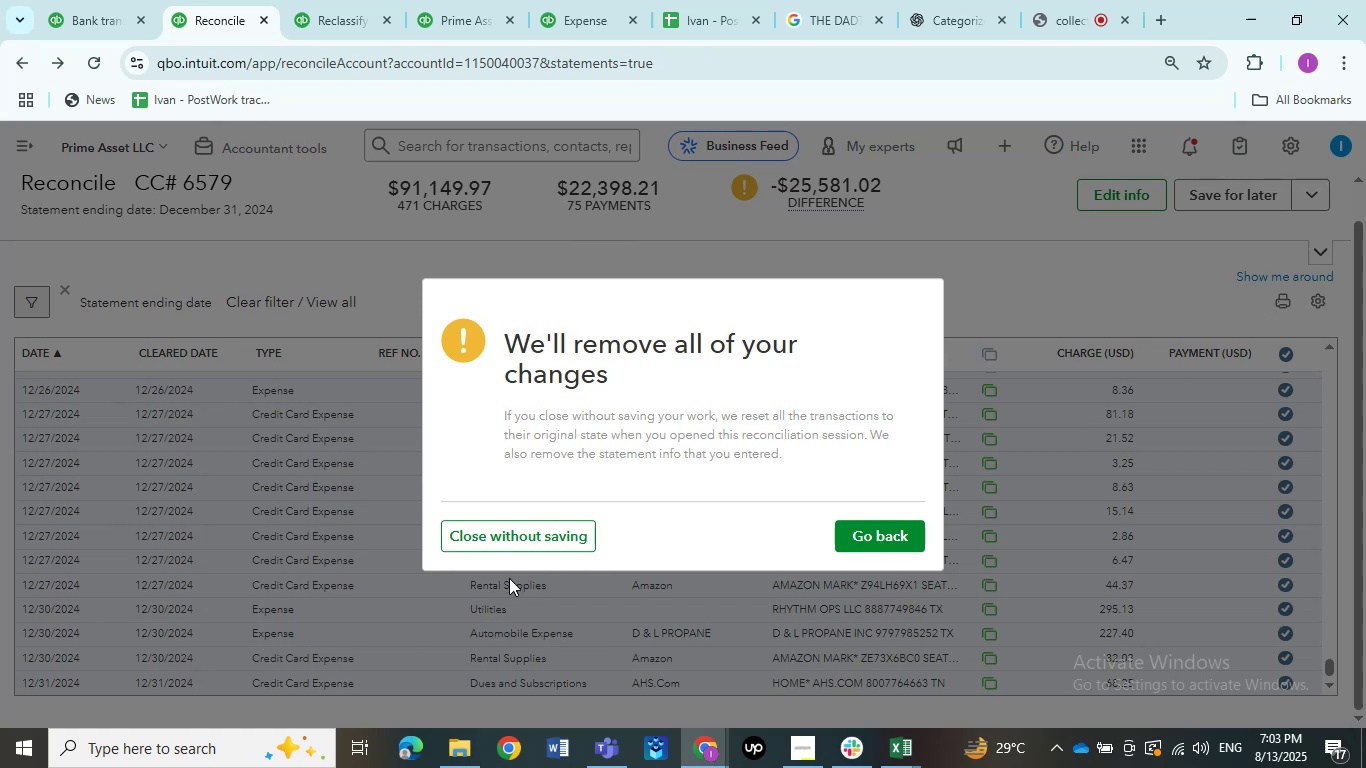 
left_click([505, 537])
 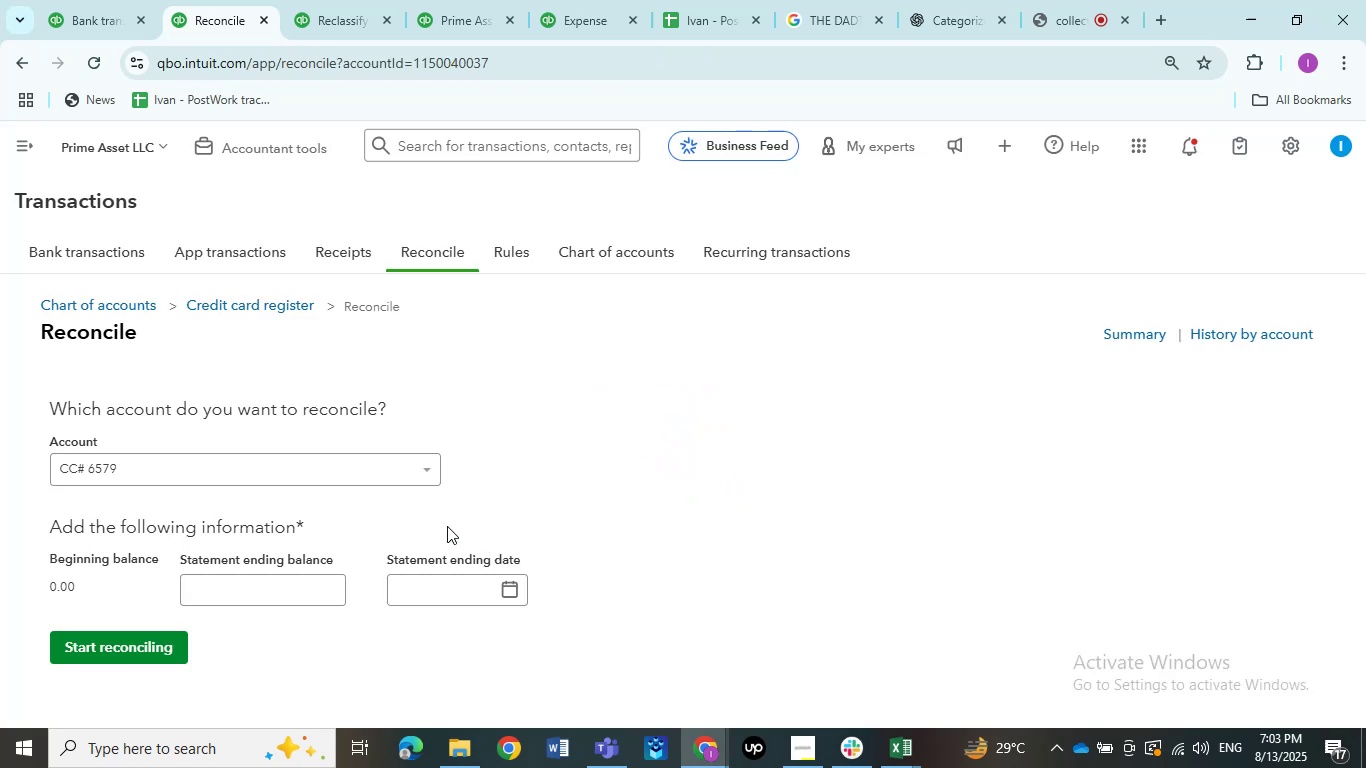 
wait(6.1)
 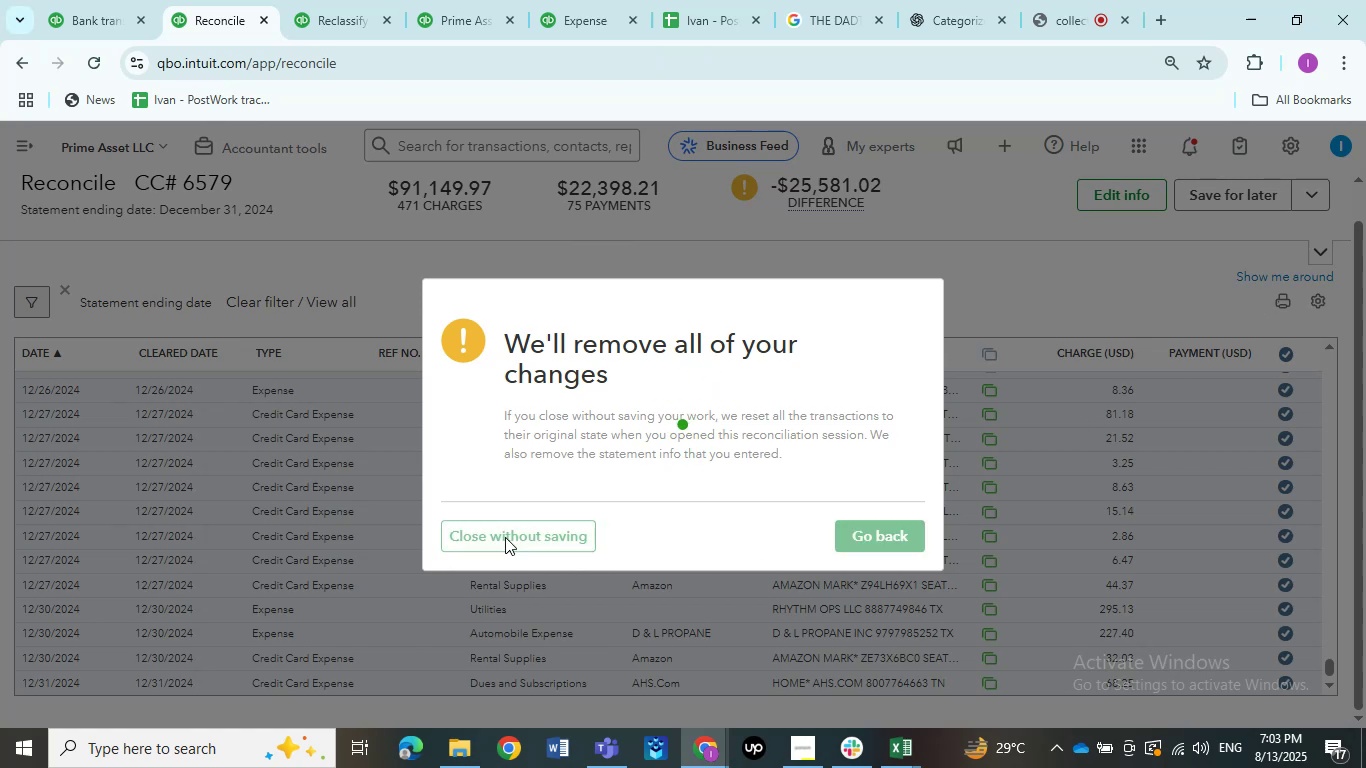 
left_click([293, 454])
 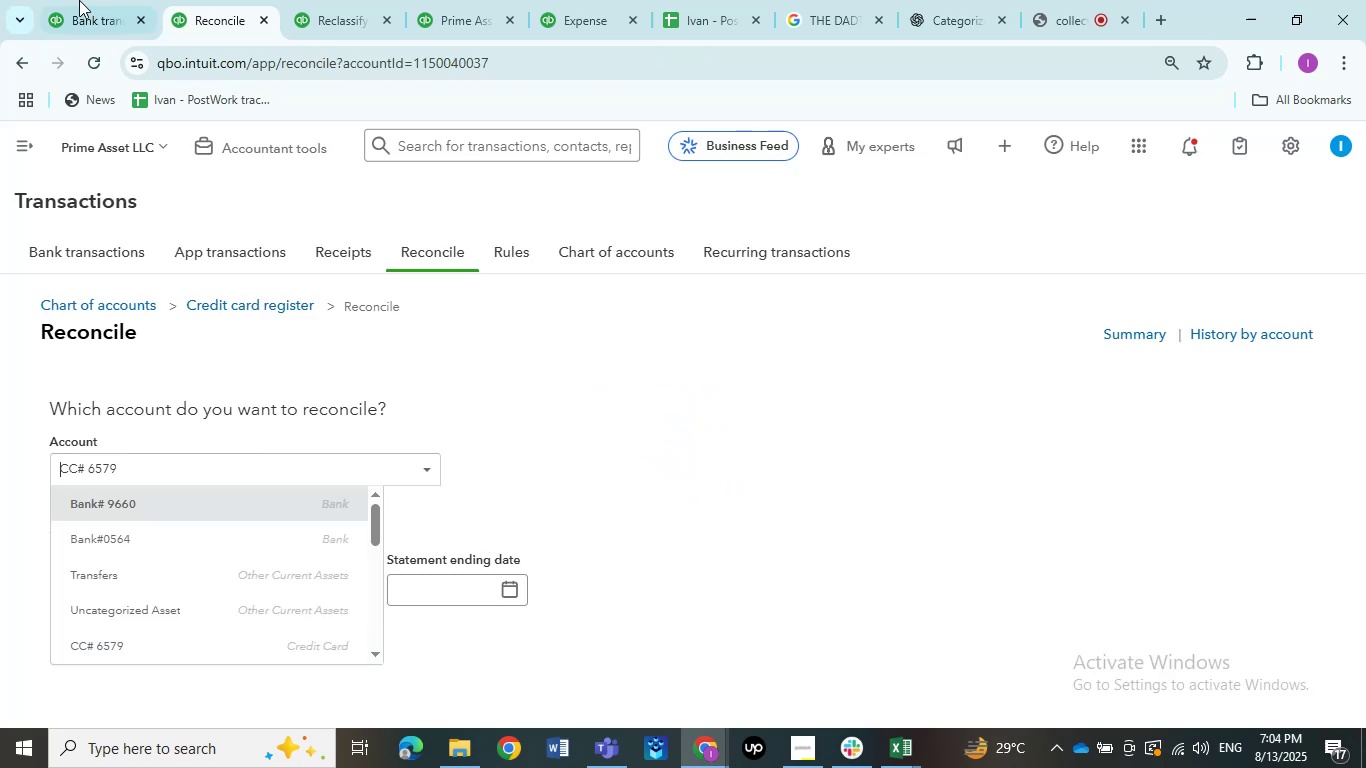 
left_click([71, 4])
 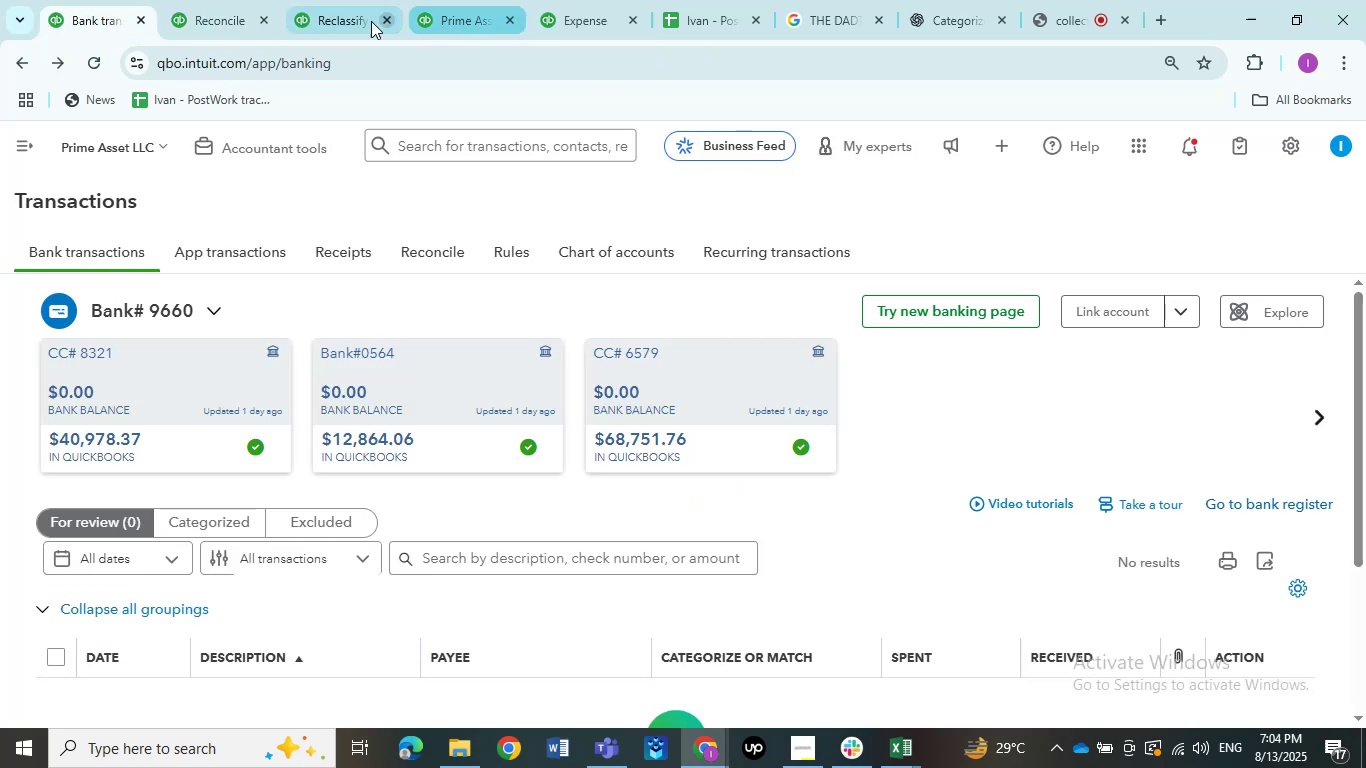 
left_click([362, 21])
 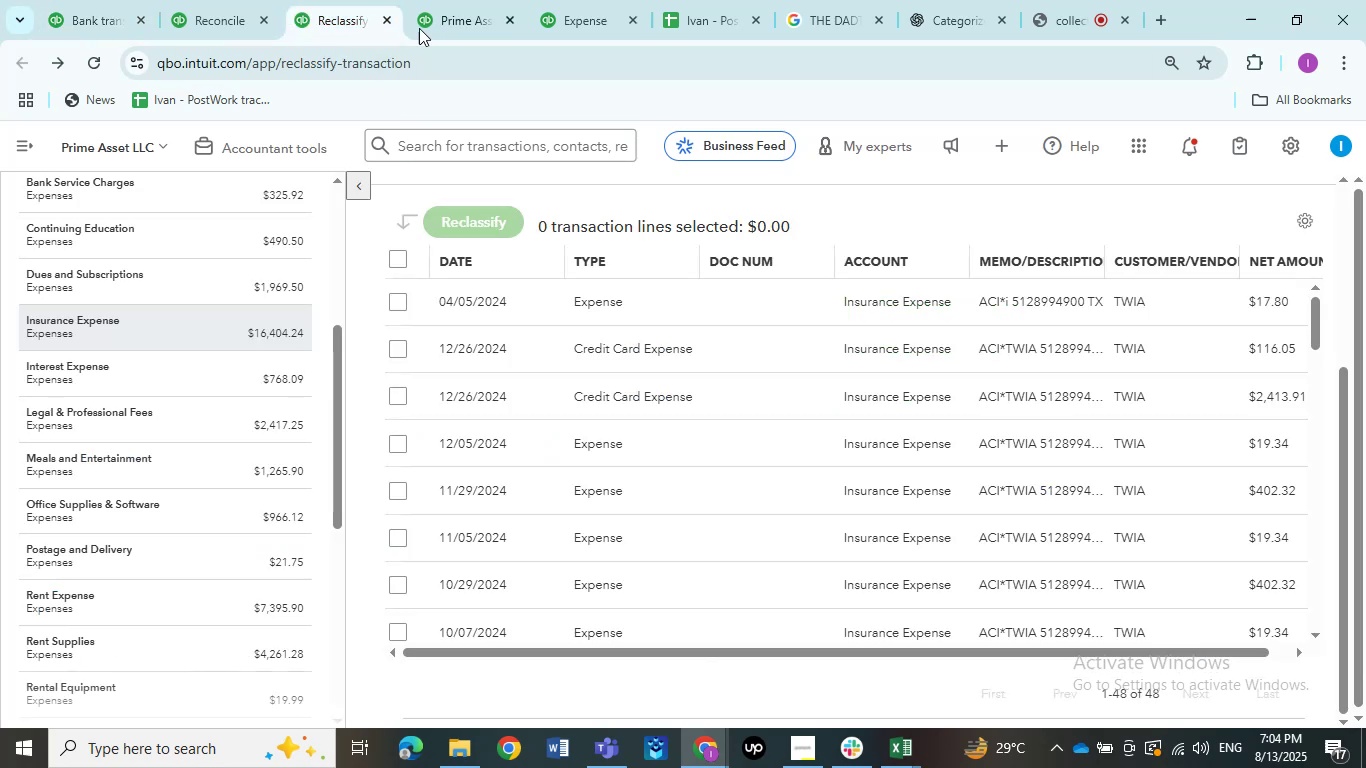 
left_click([448, 25])
 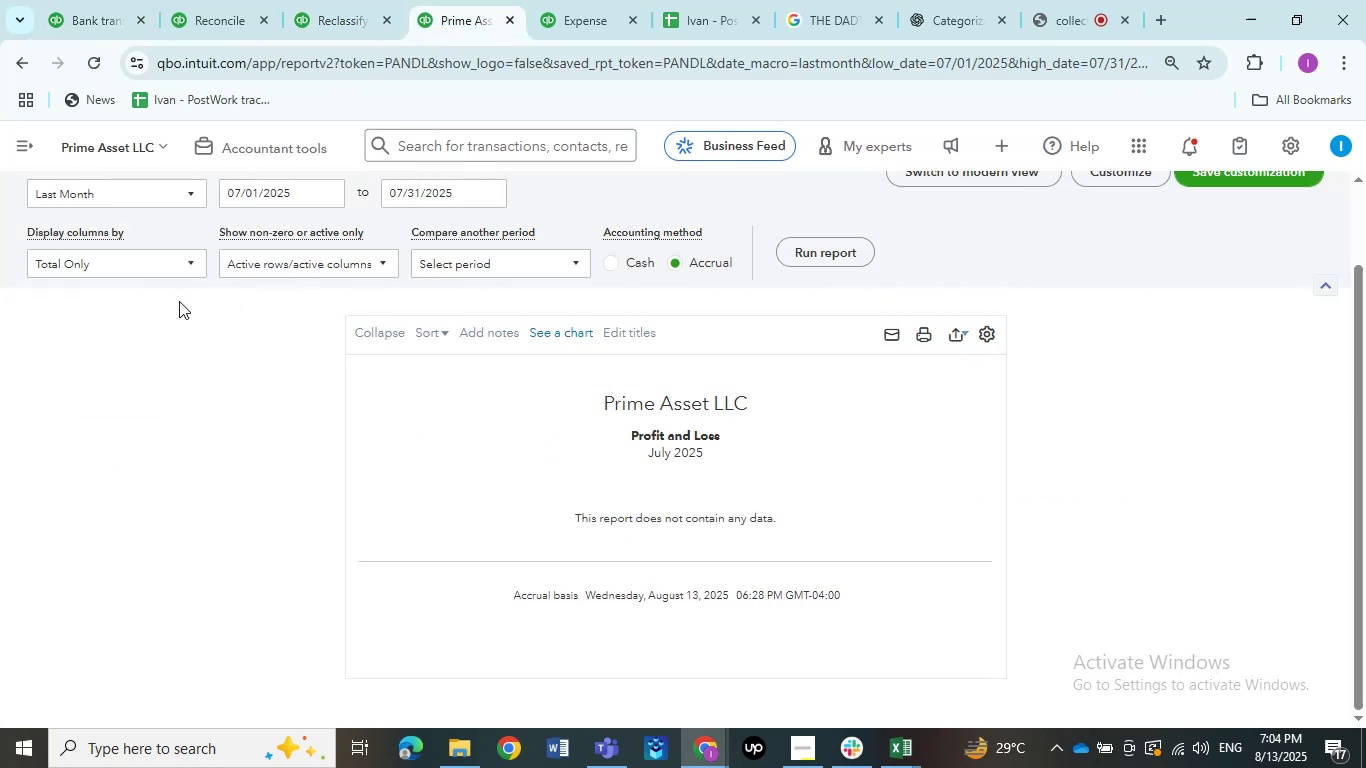 
left_click([120, 204])
 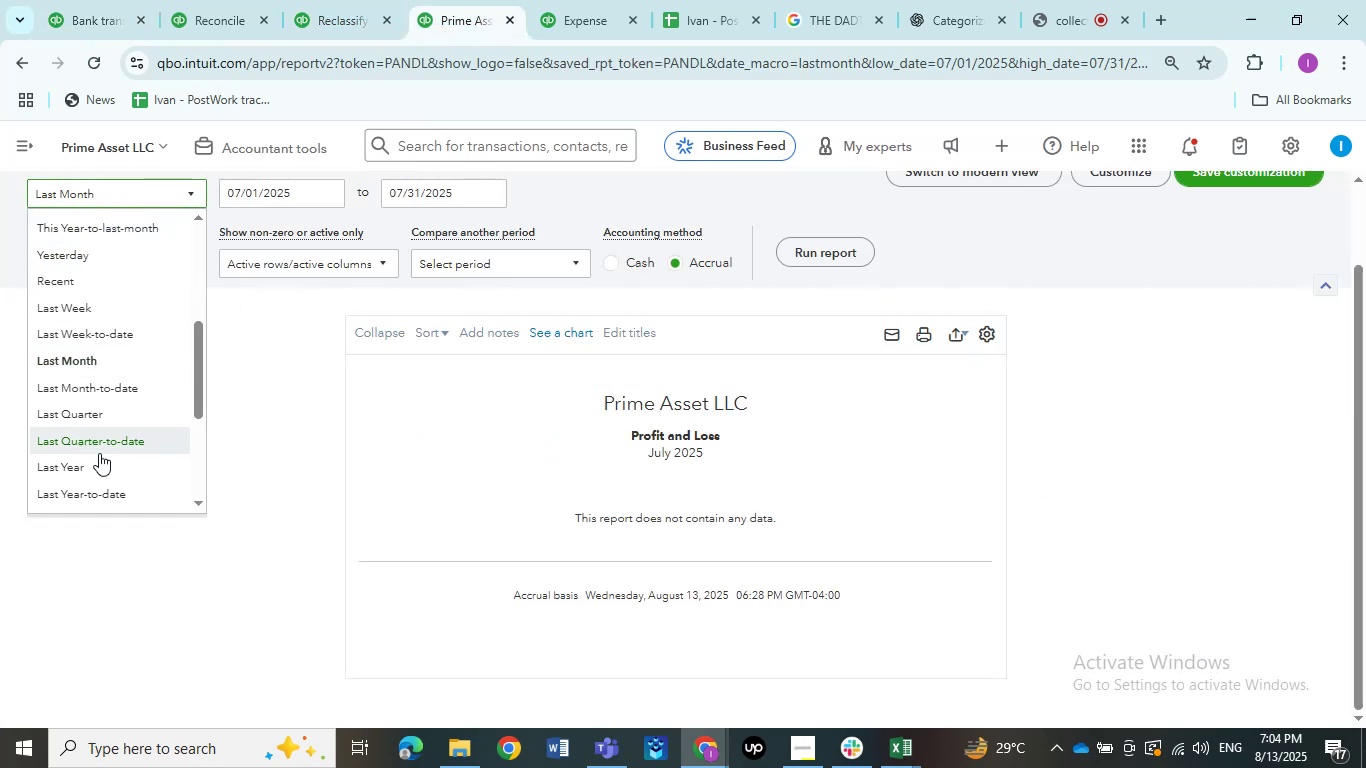 
left_click([97, 459])
 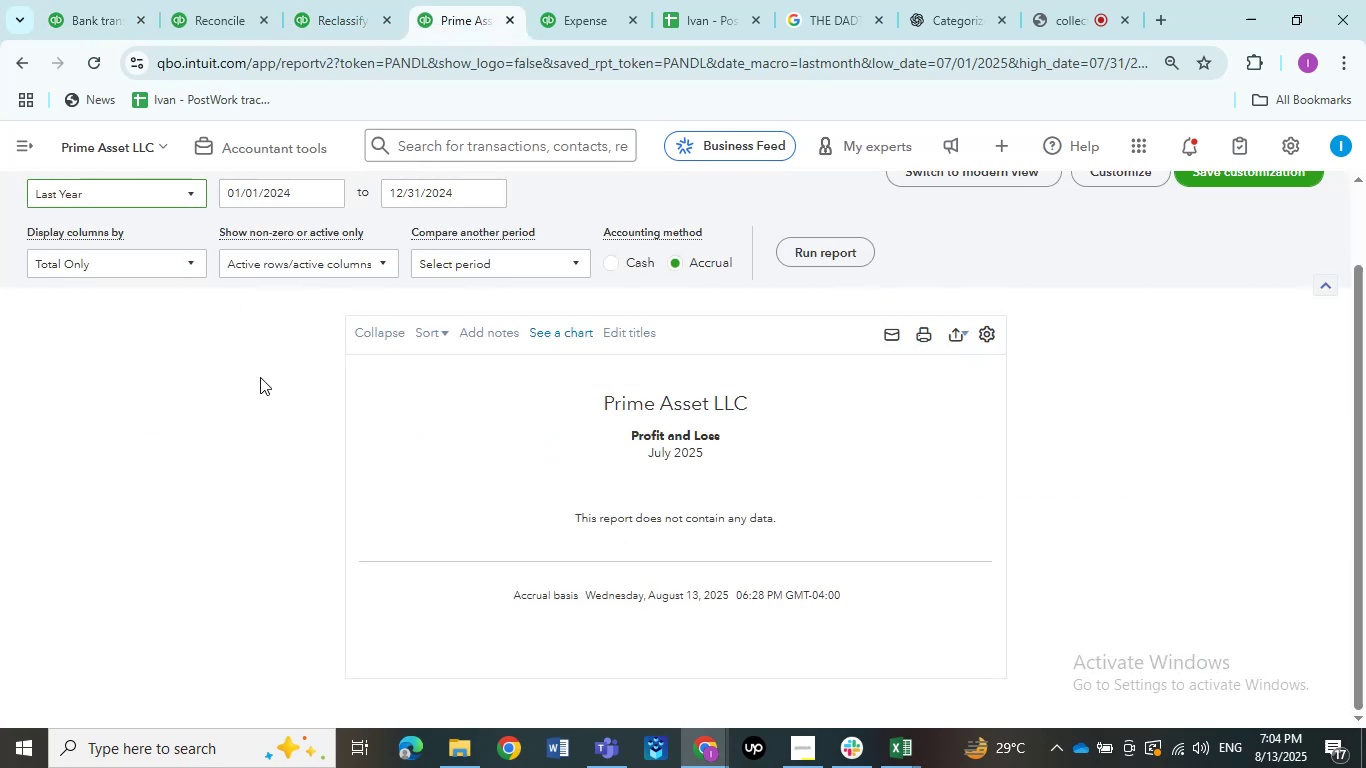 
left_click([296, 369])
 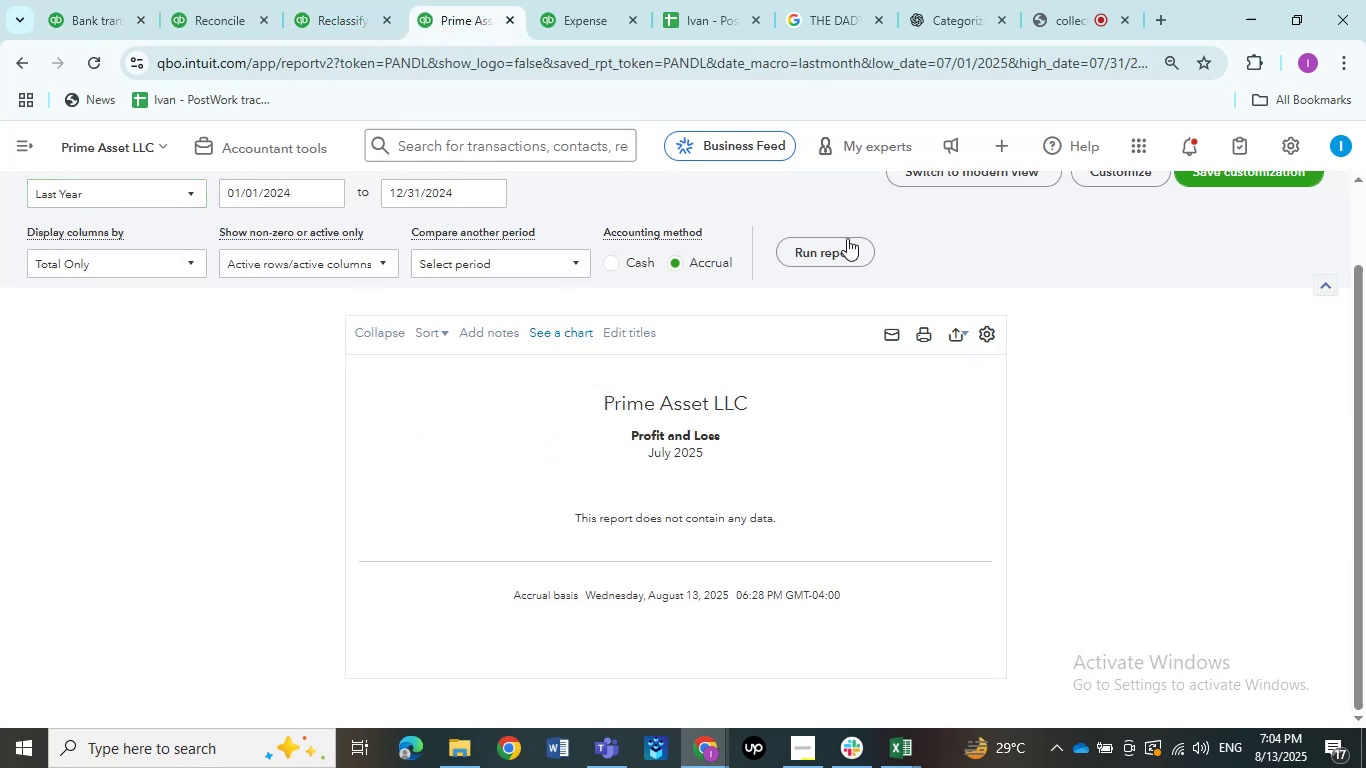 
left_click([847, 242])
 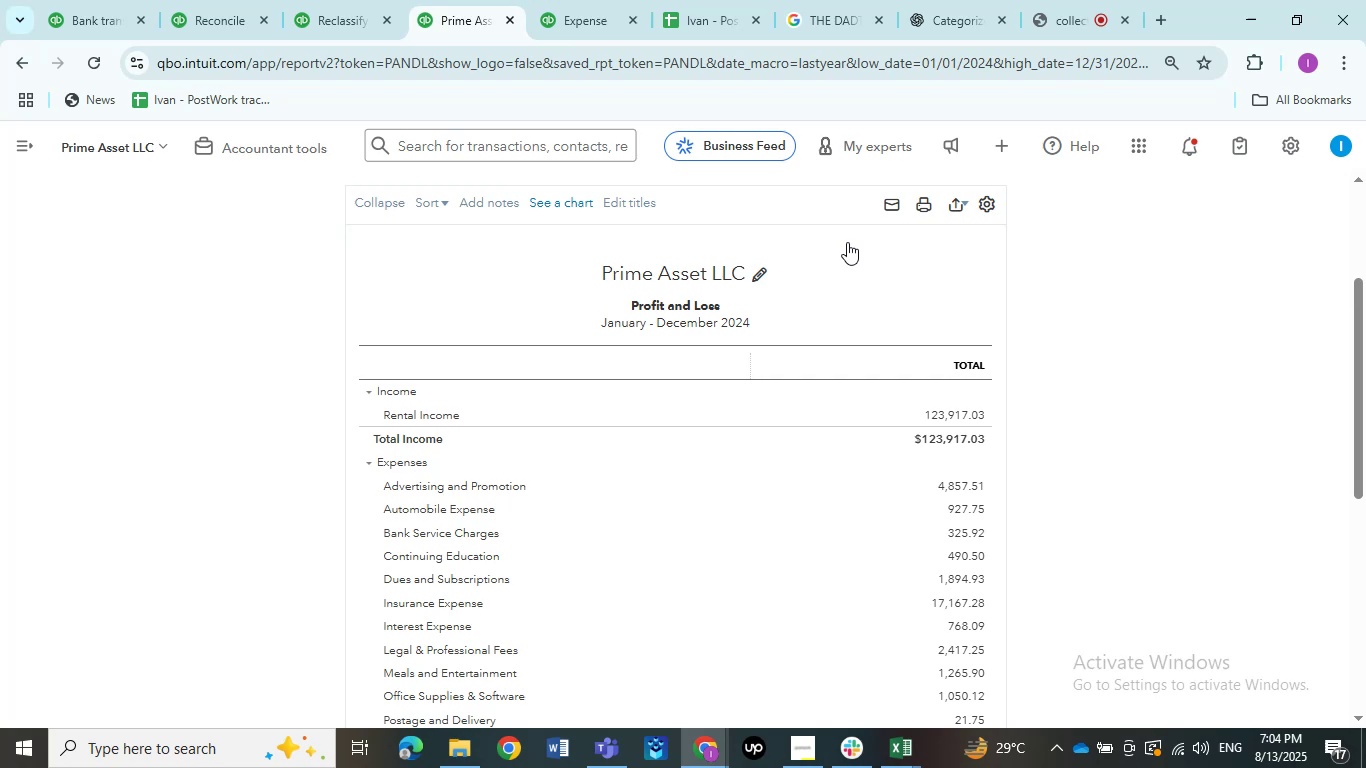 
wait(6.89)
 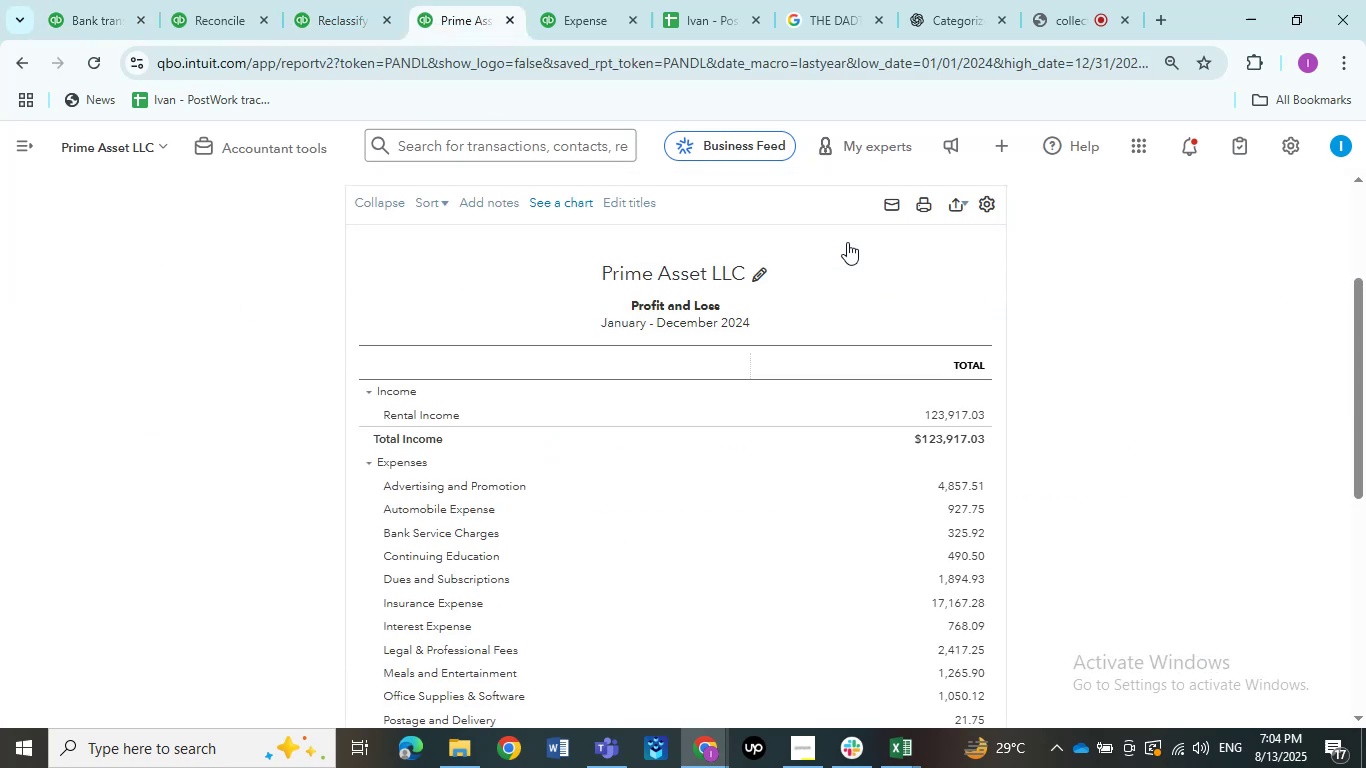 
scroll: coordinate [683, 437], scroll_direction: down, amount: 5.0
 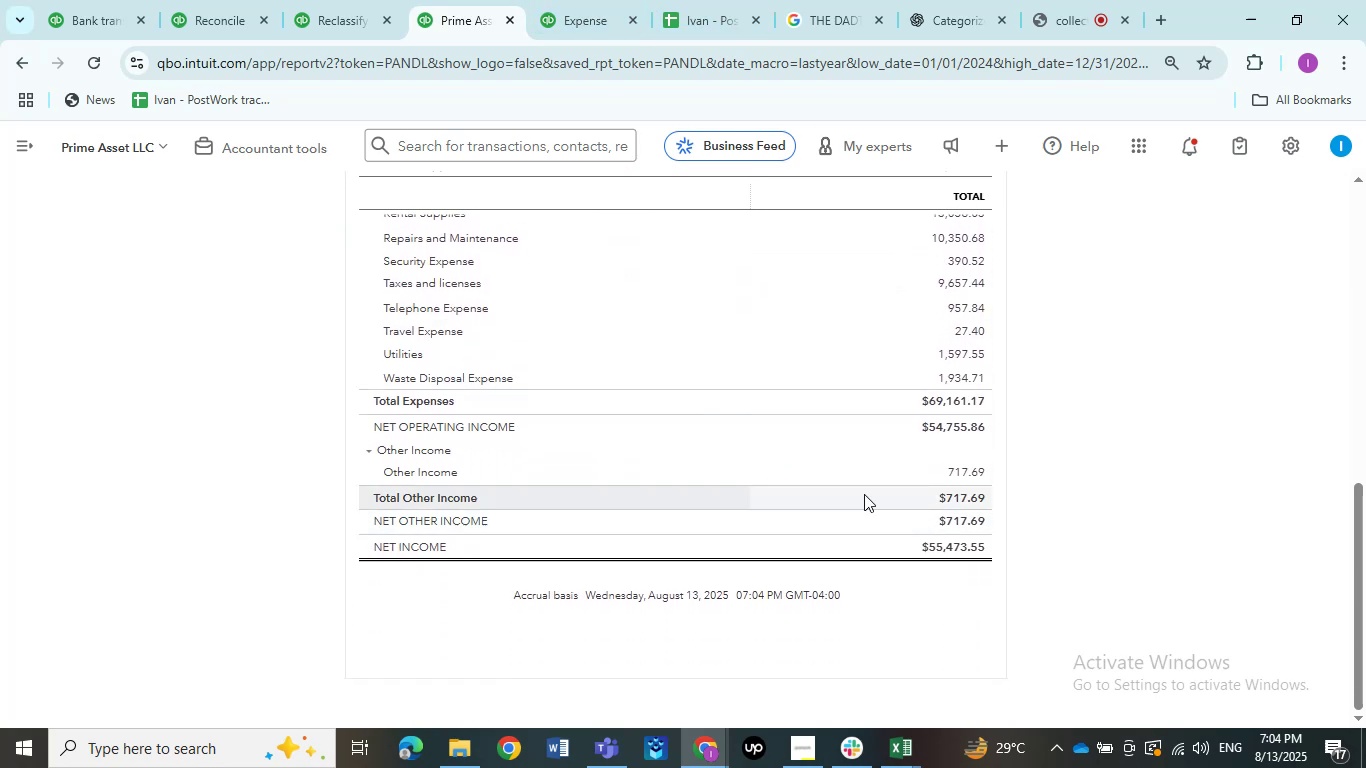 
scroll: coordinate [827, 458], scroll_direction: up, amount: 2.0
 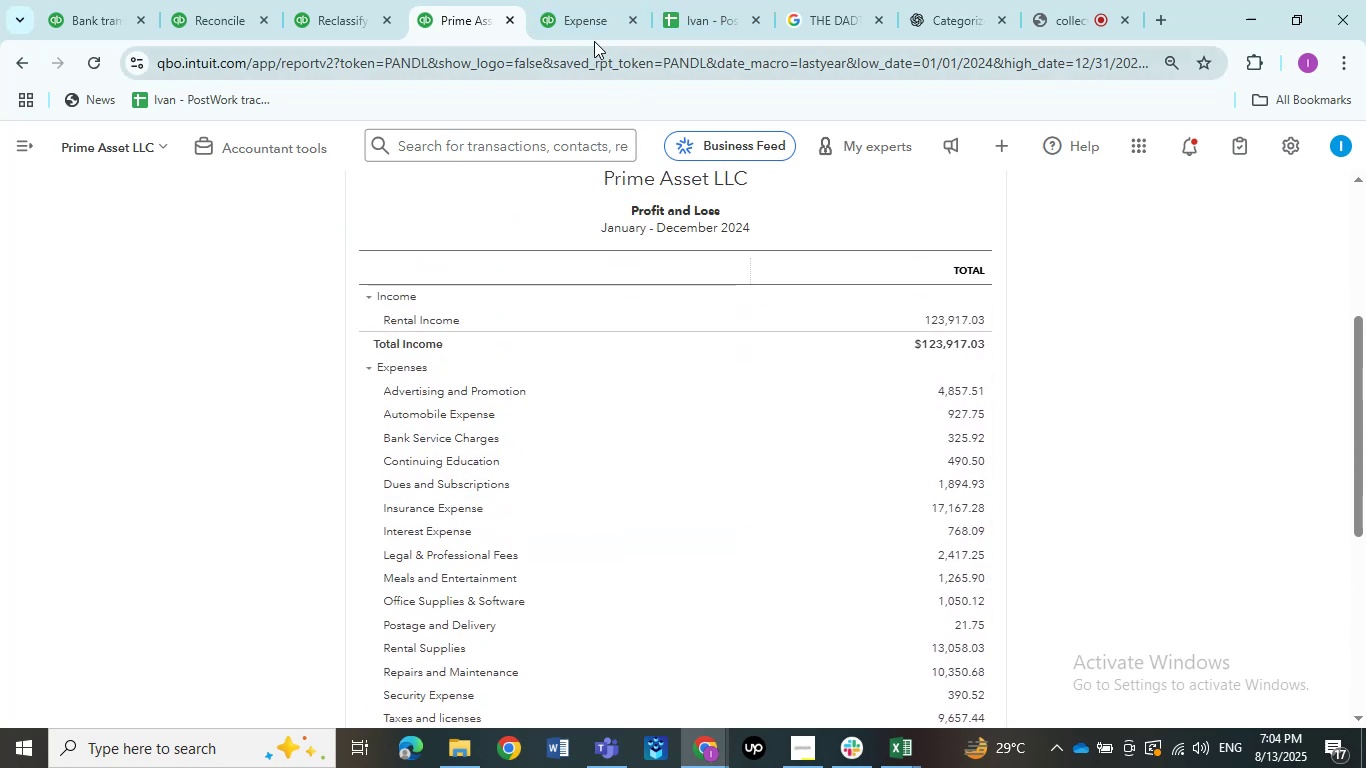 
left_click([591, 33])
 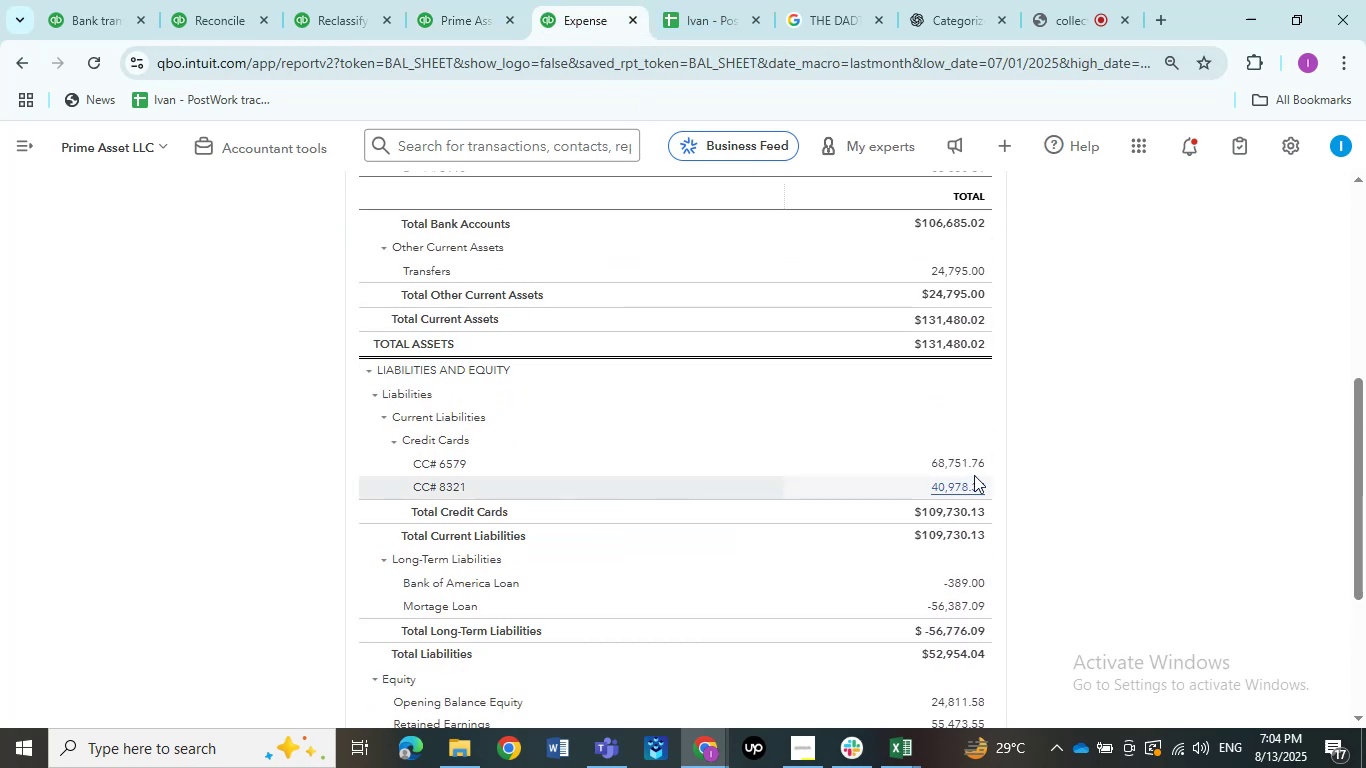 
left_click([974, 469])
 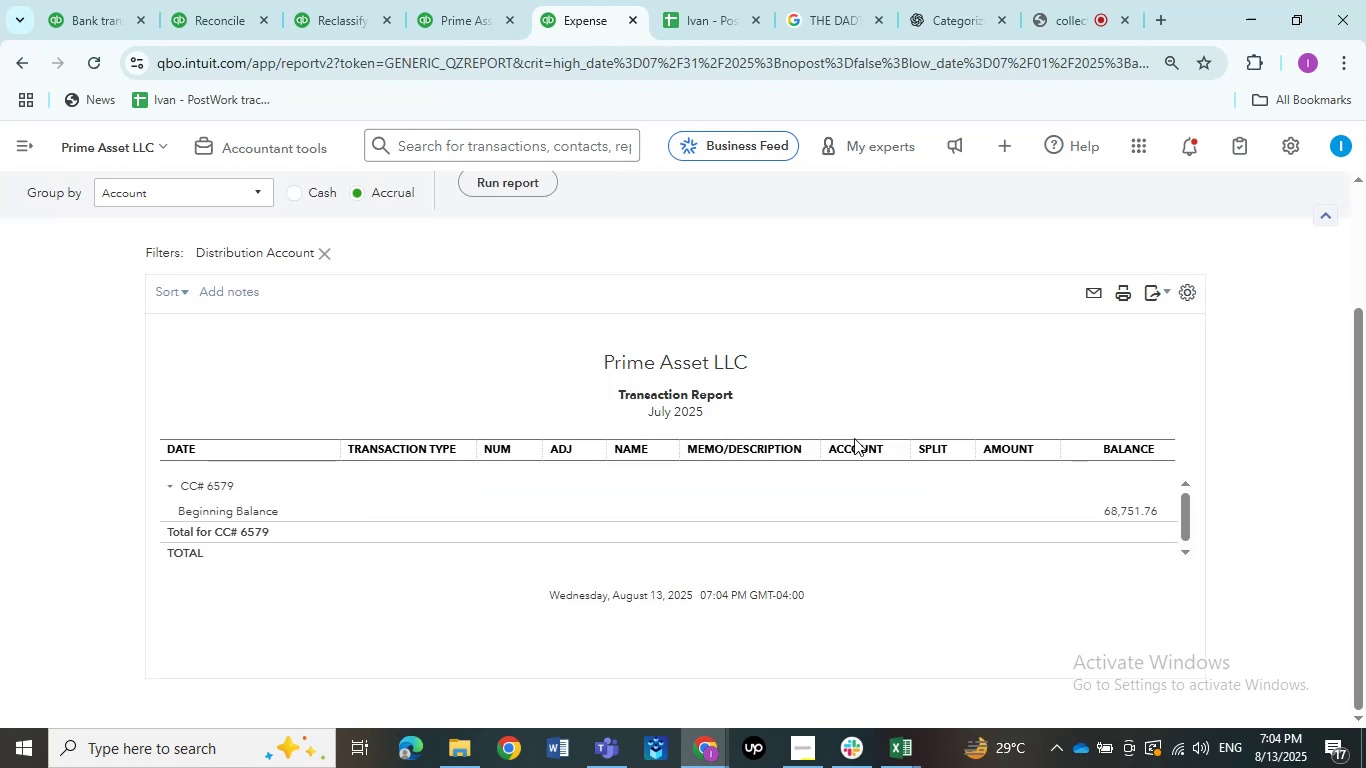 
scroll: coordinate [184, 253], scroll_direction: up, amount: 2.0
 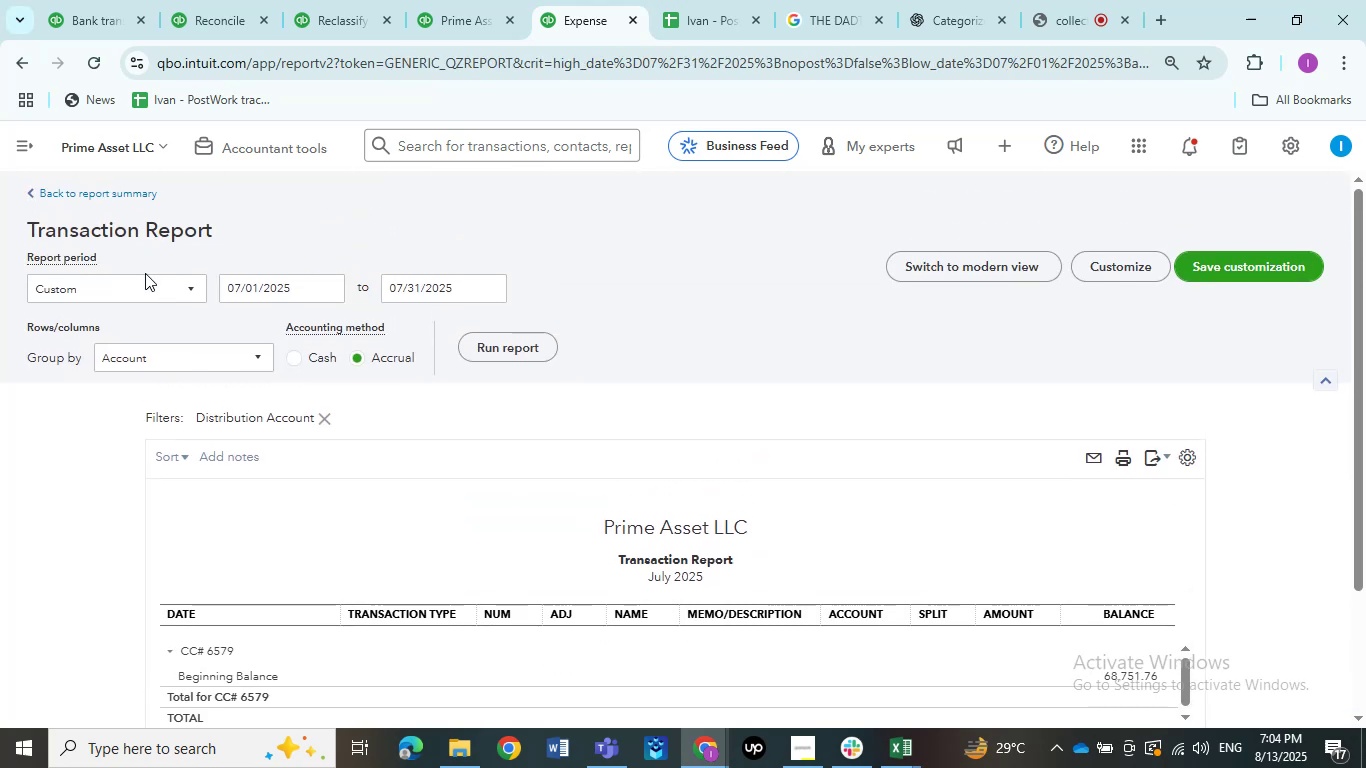 
left_click([145, 281])
 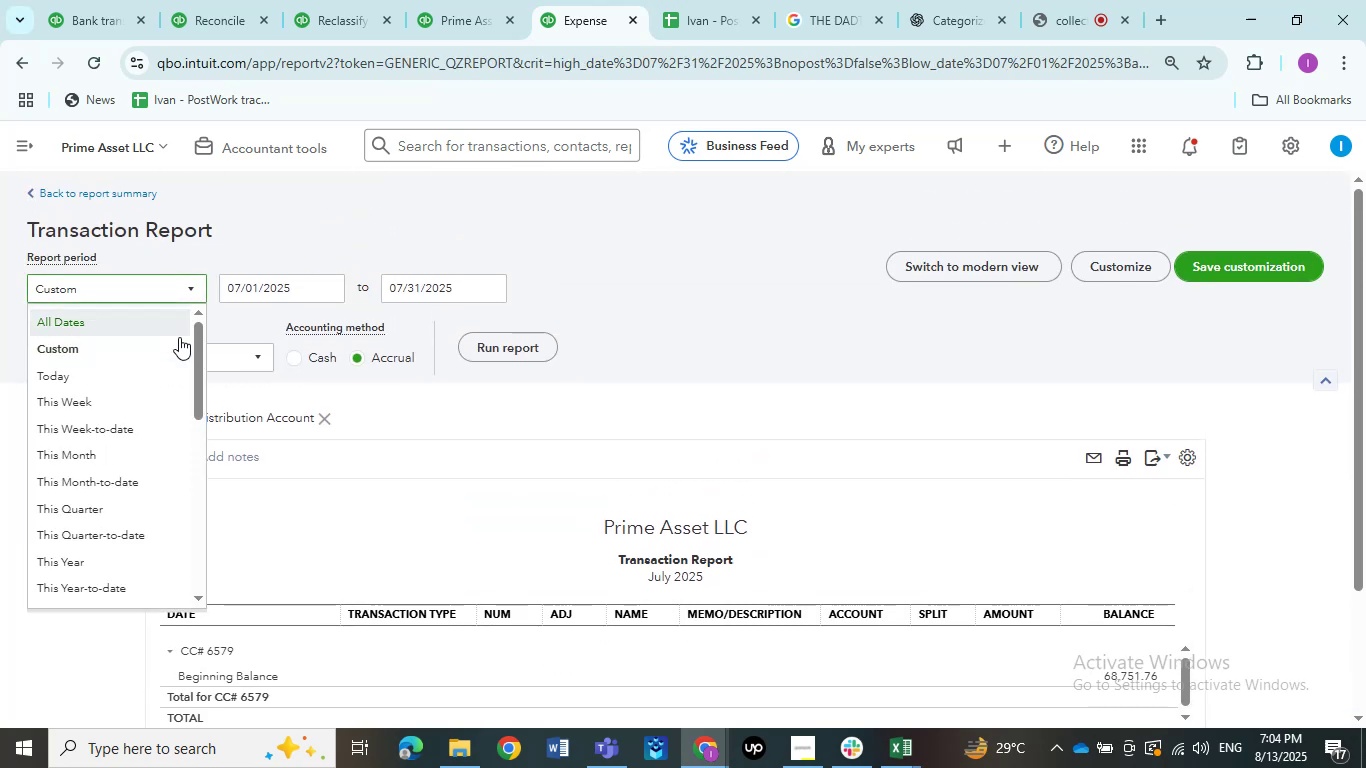 
scroll: coordinate [158, 383], scroll_direction: down, amount: 3.0
 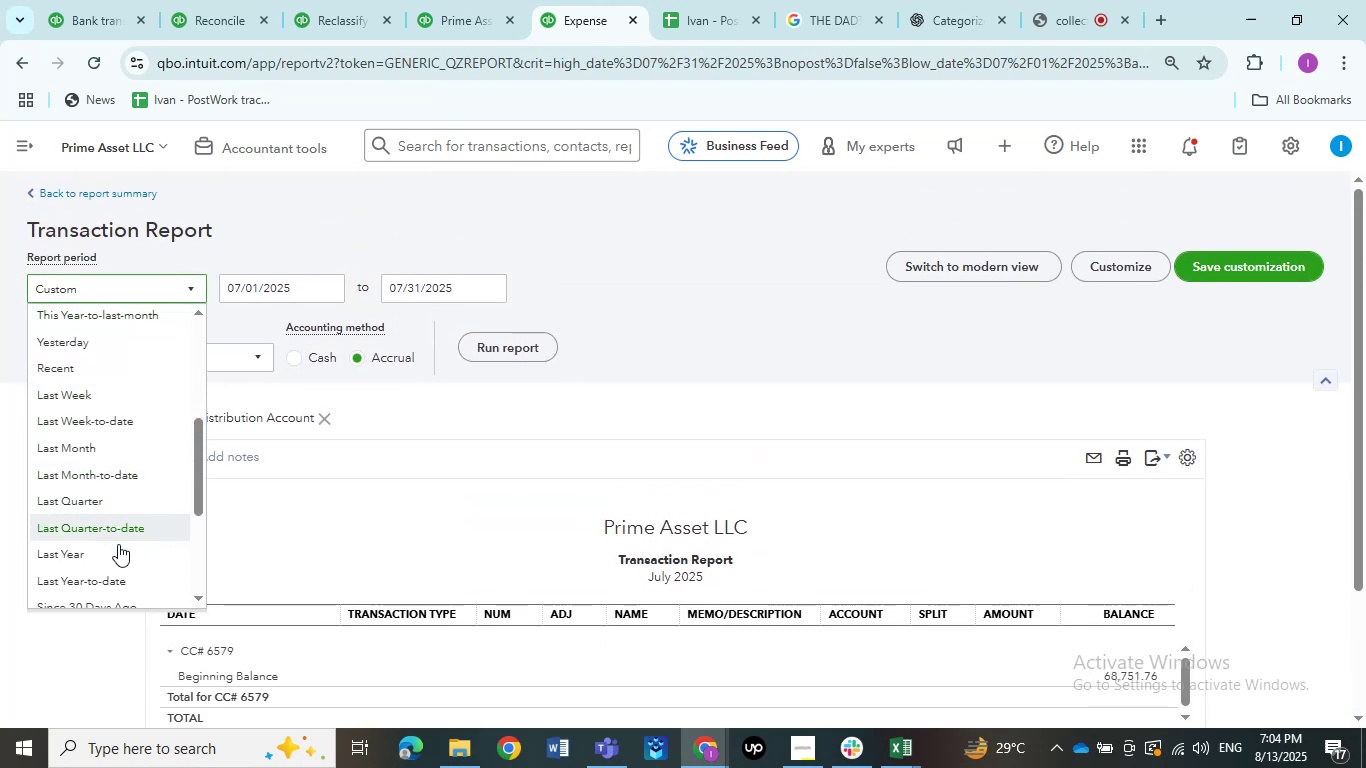 
left_click([114, 553])
 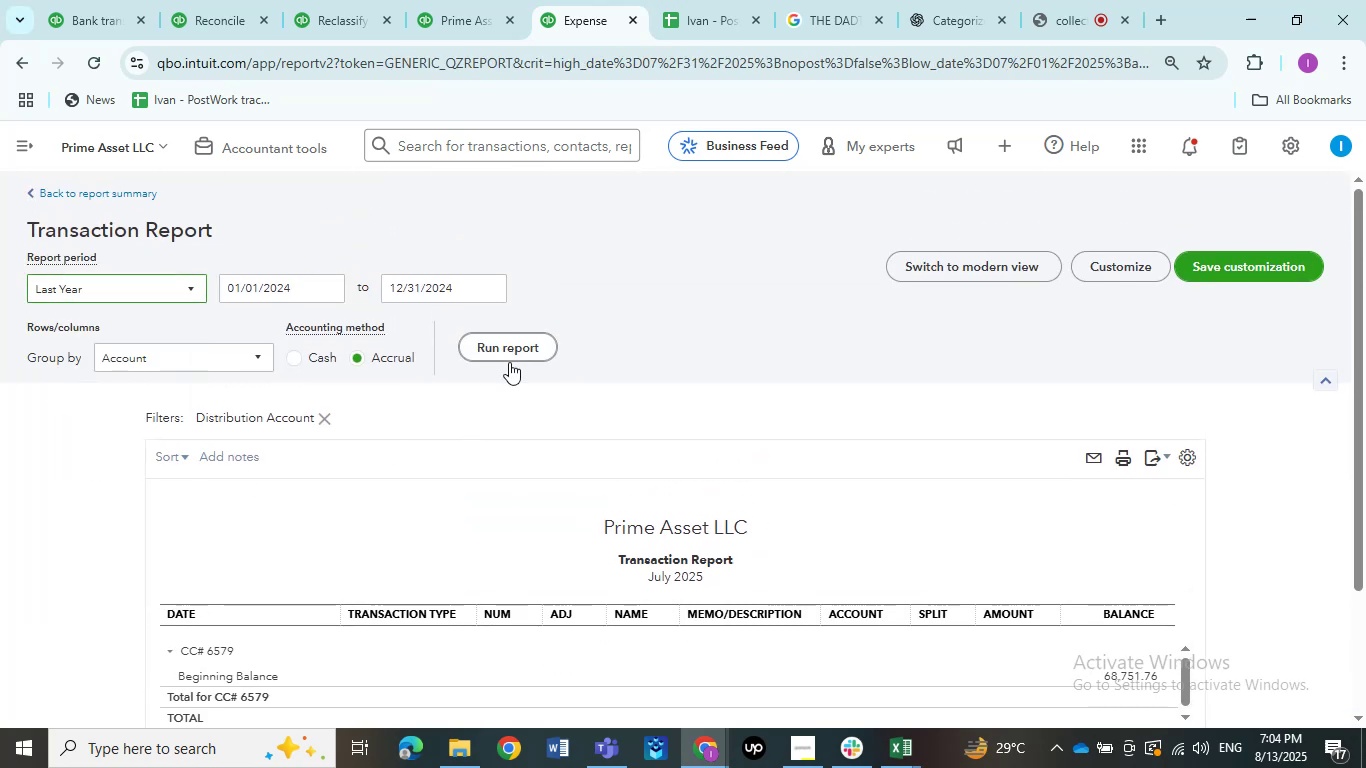 
left_click([509, 362])
 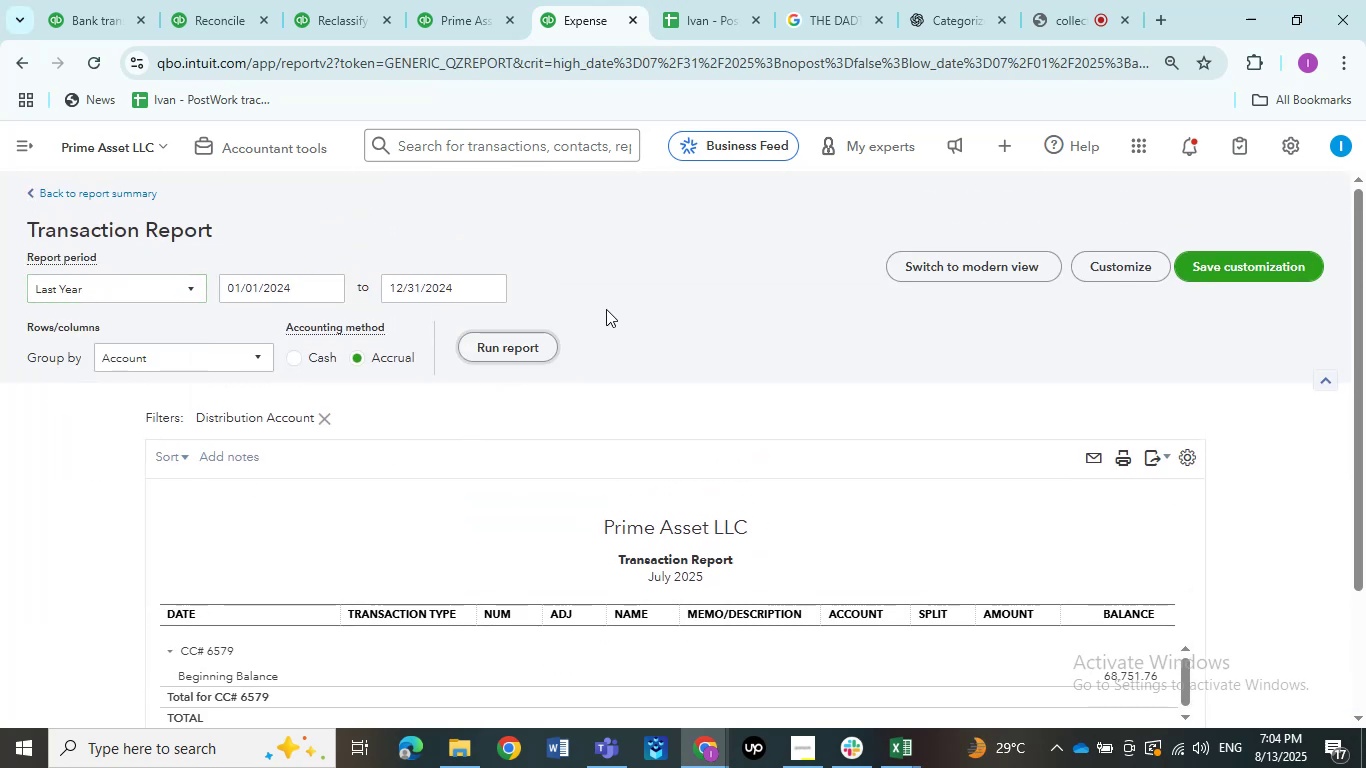 
scroll: coordinate [606, 309], scroll_direction: down, amount: 2.0
 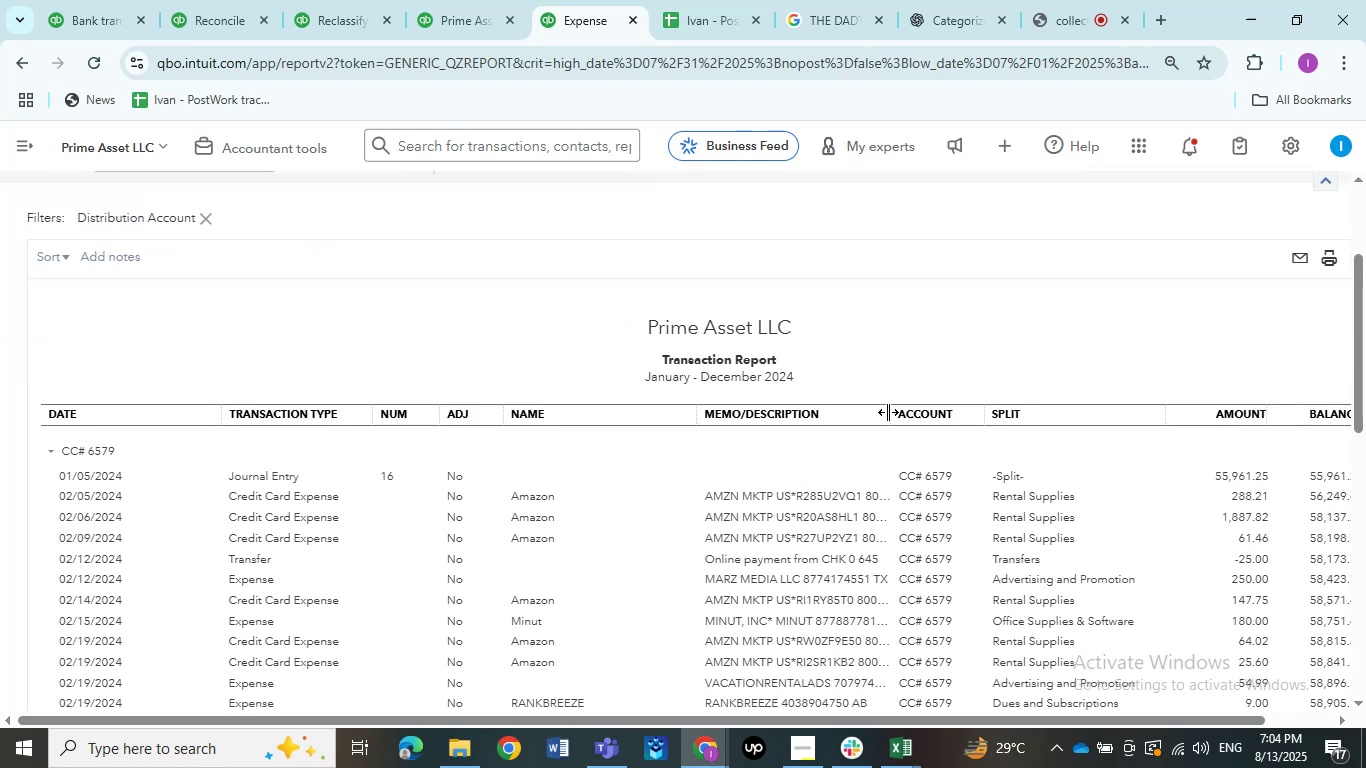 
left_click([889, 412])
 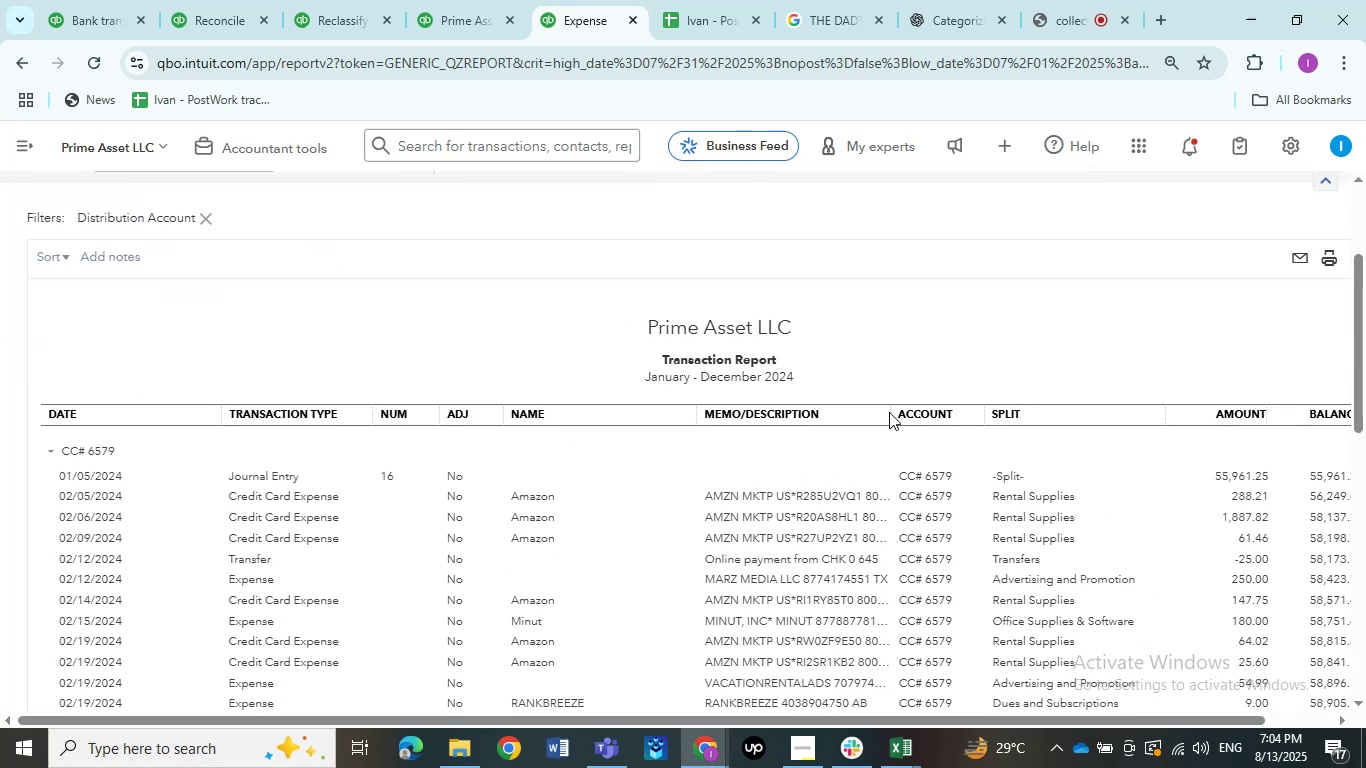 
double_click([889, 412])
 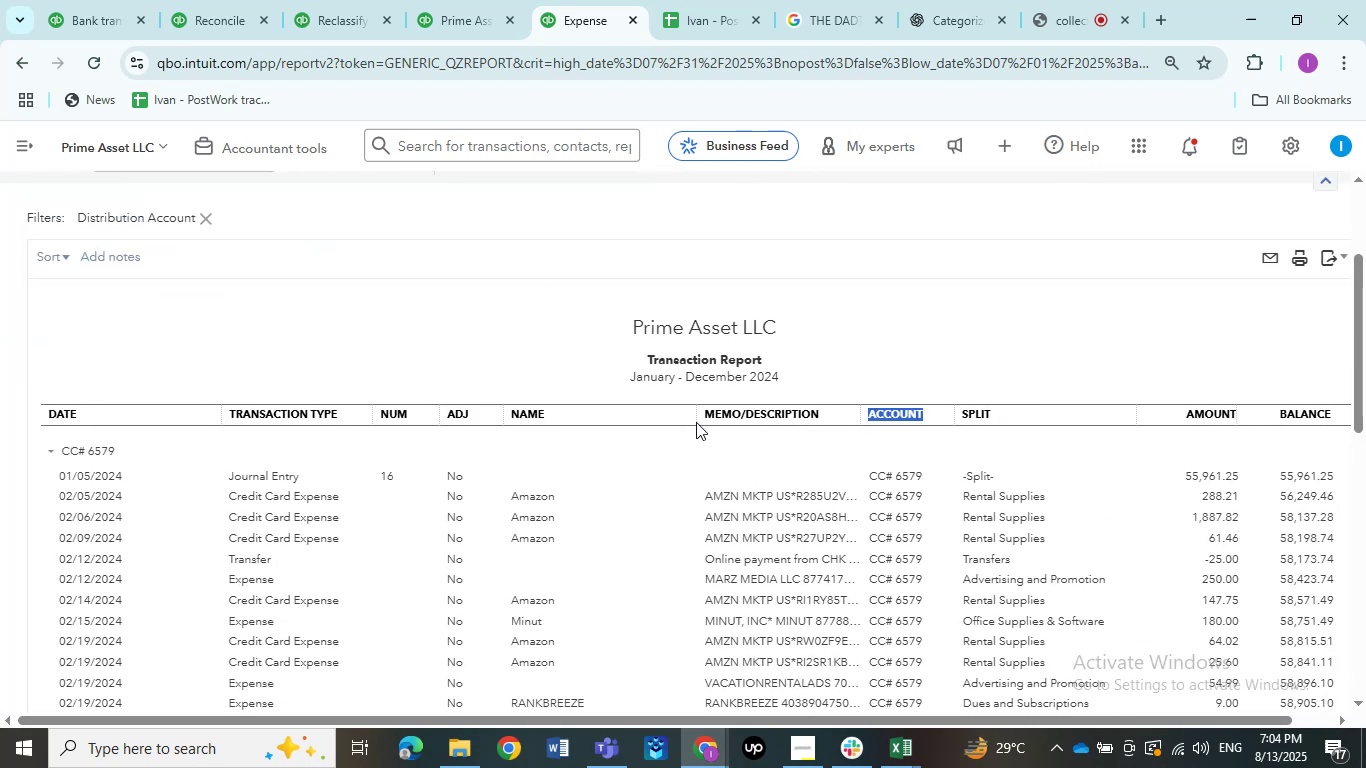 
left_click([634, 416])
 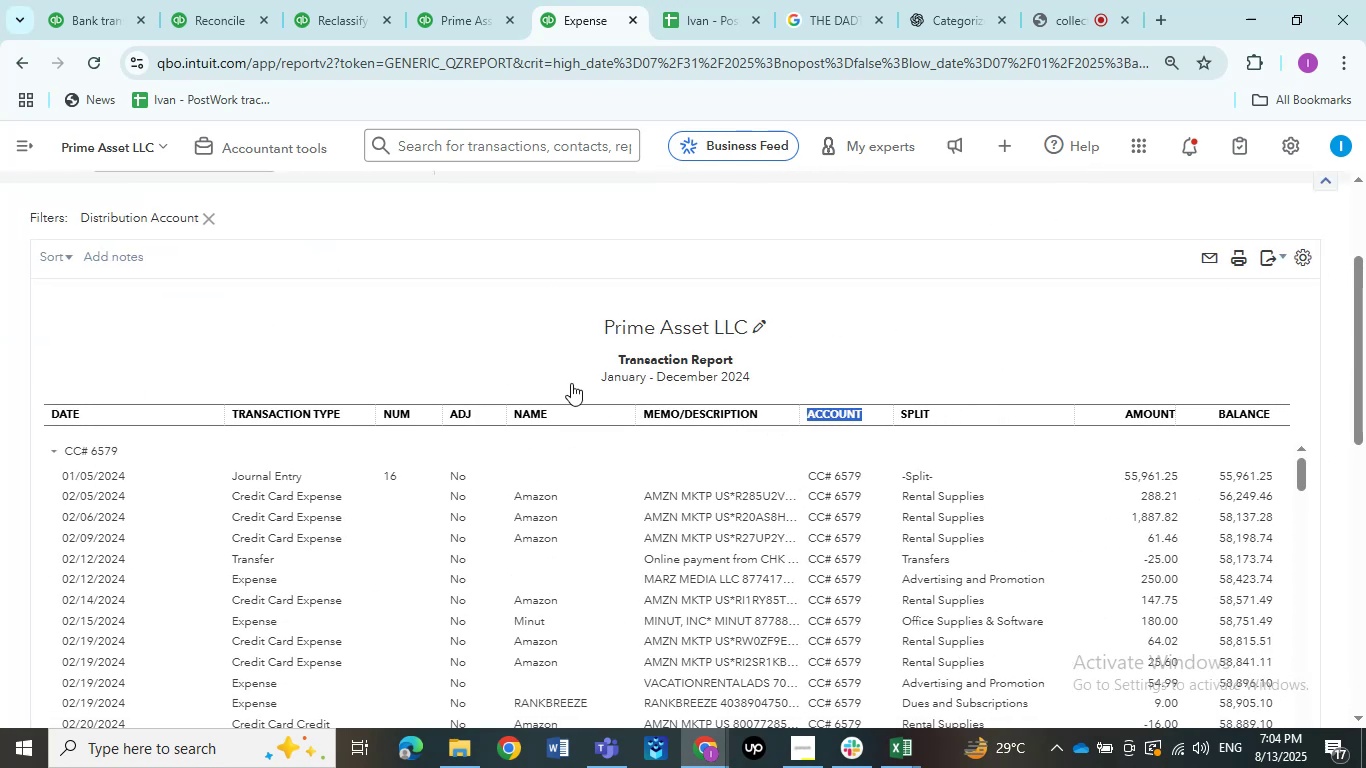 
scroll: coordinate [559, 382], scroll_direction: down, amount: 1.0
 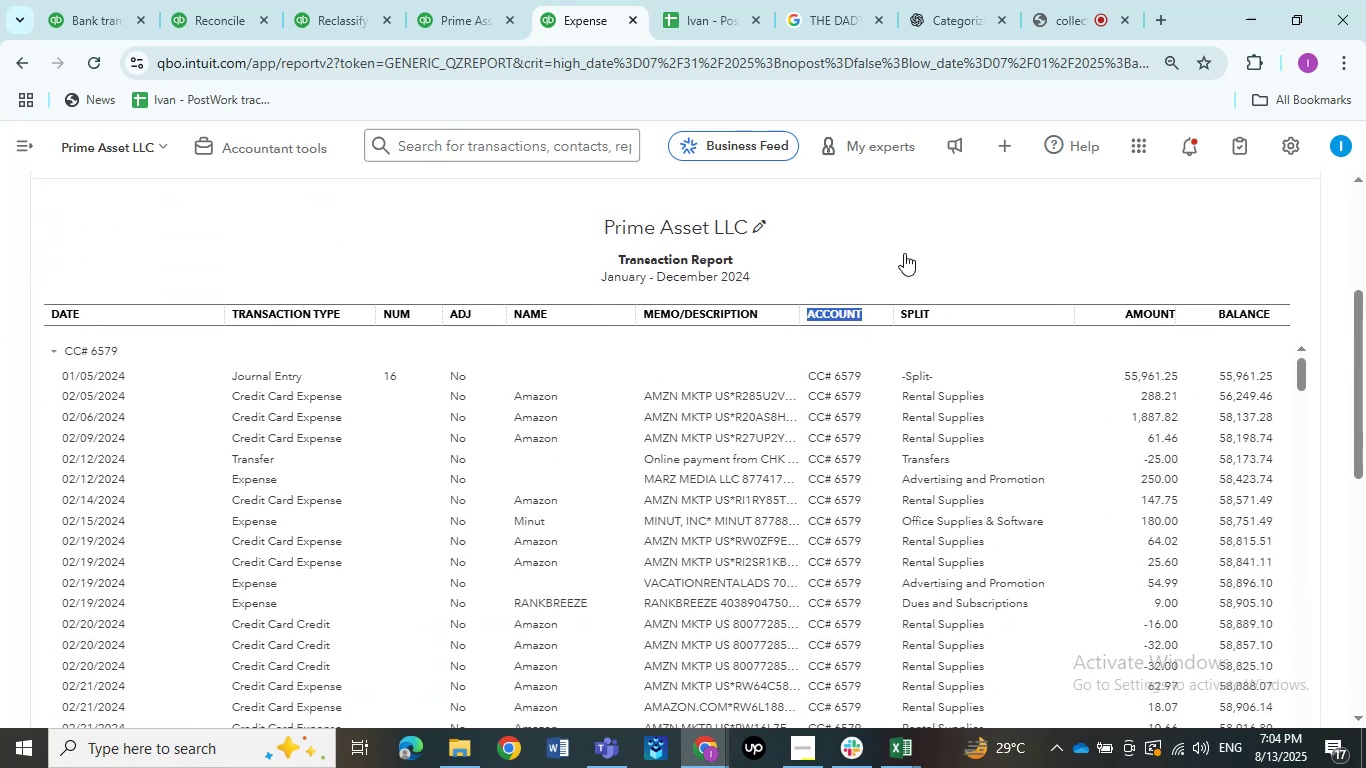 
left_click([911, 247])
 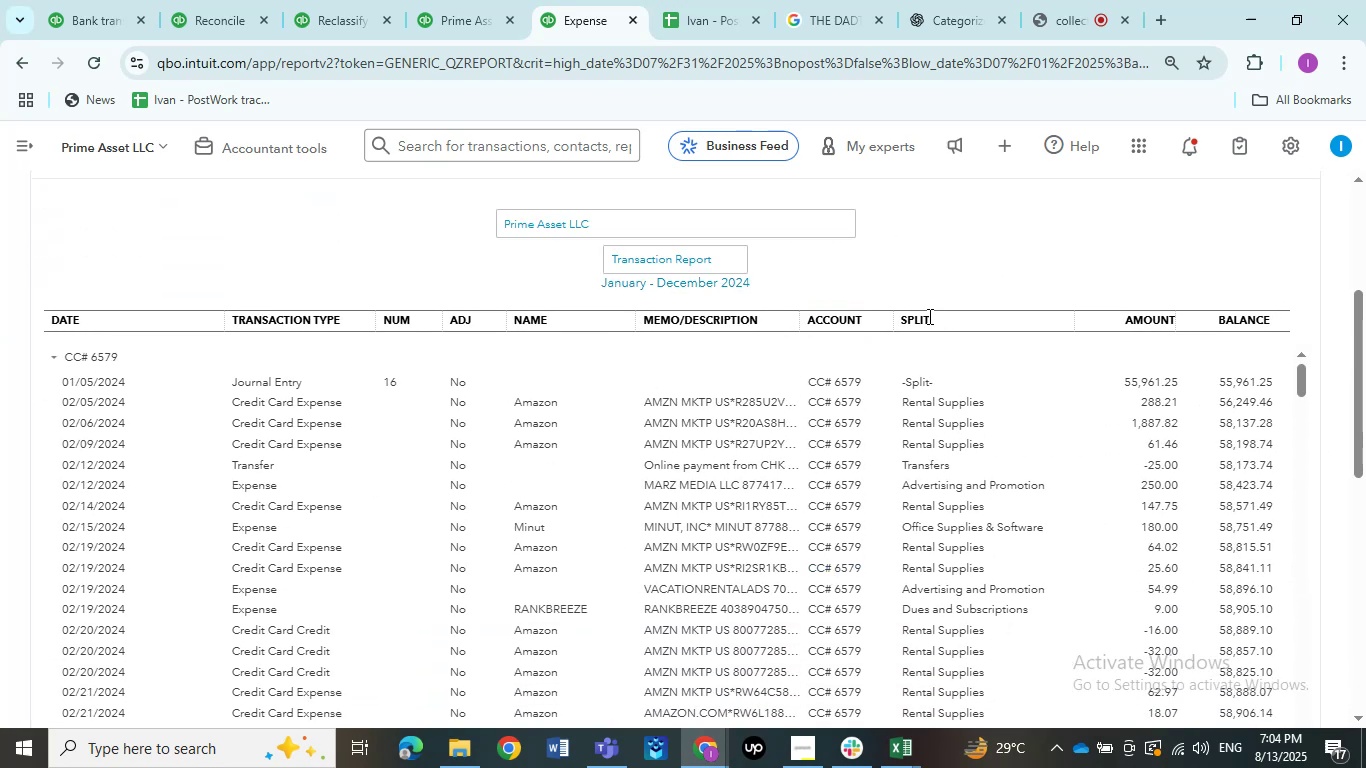 
left_click([950, 240])
 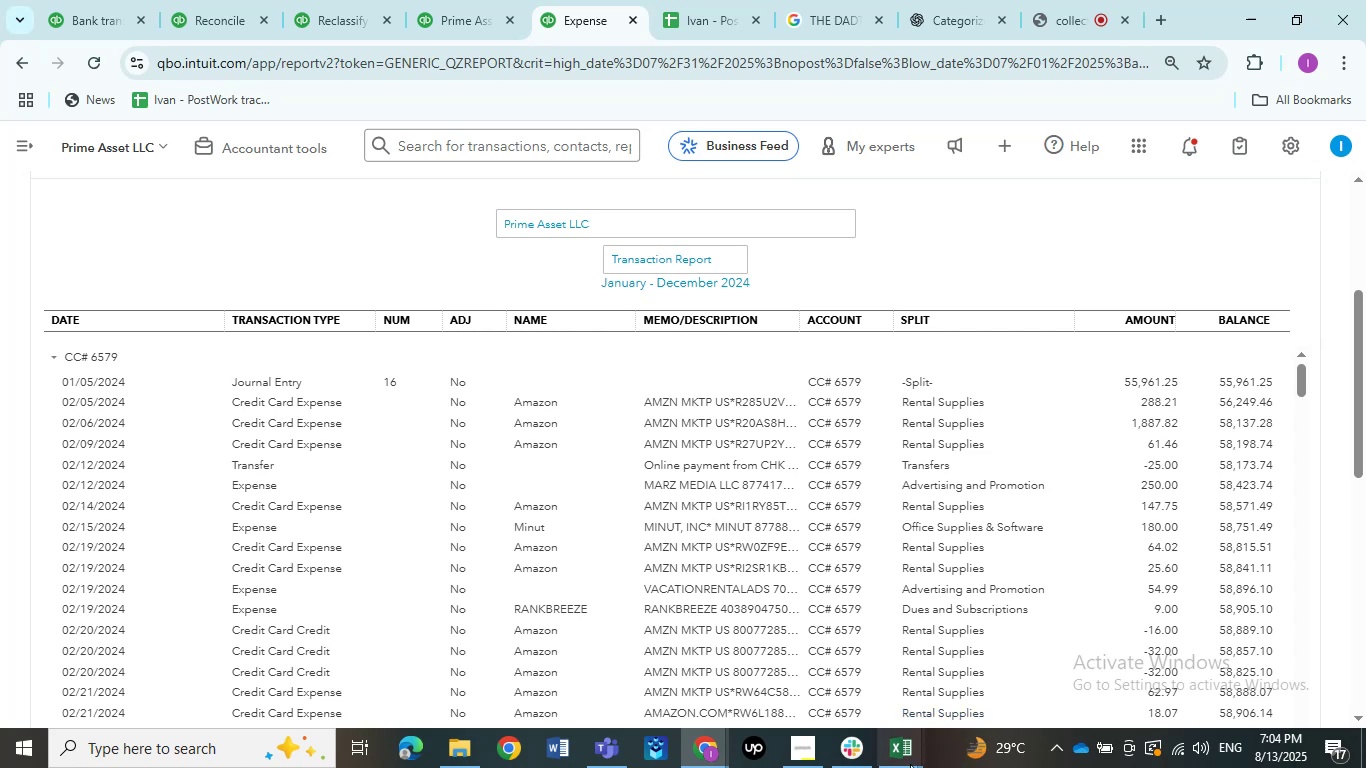 
left_click([903, 765])
 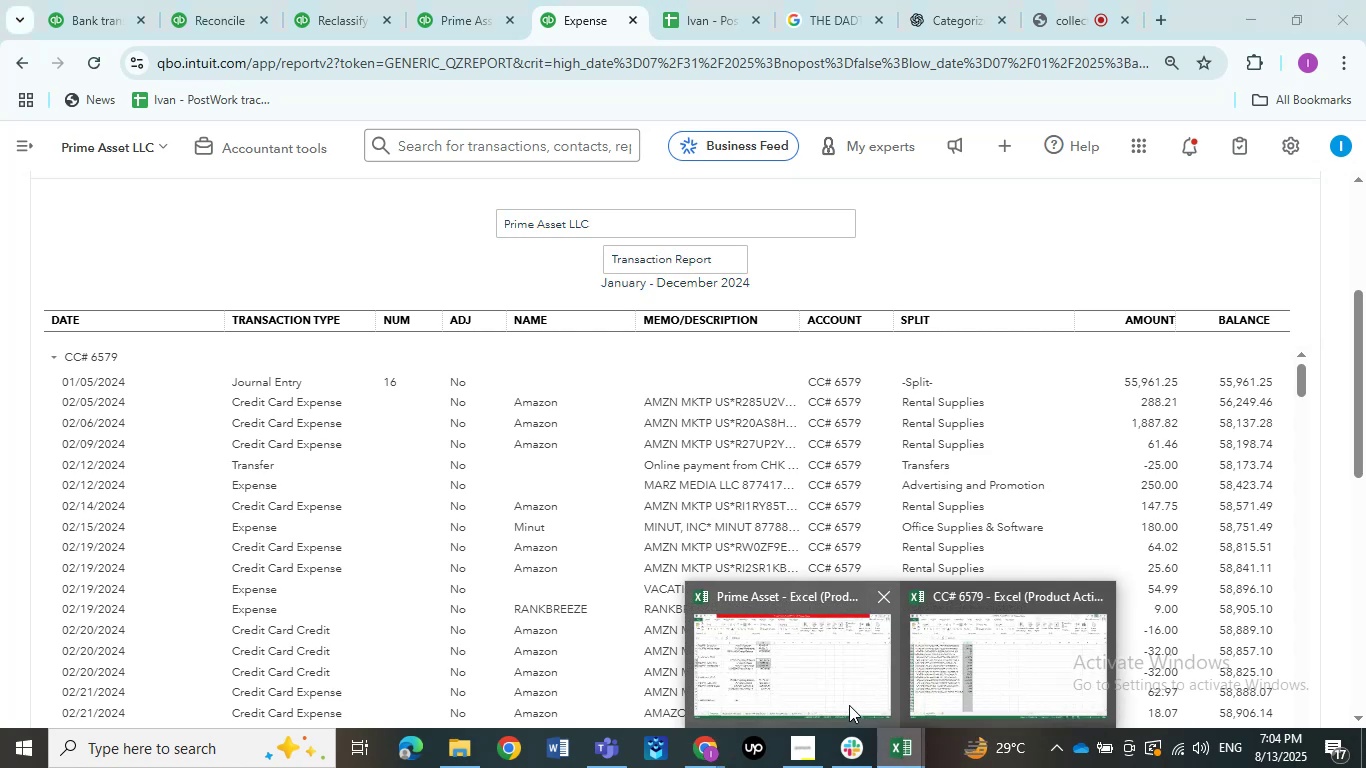 
left_click([848, 704])
 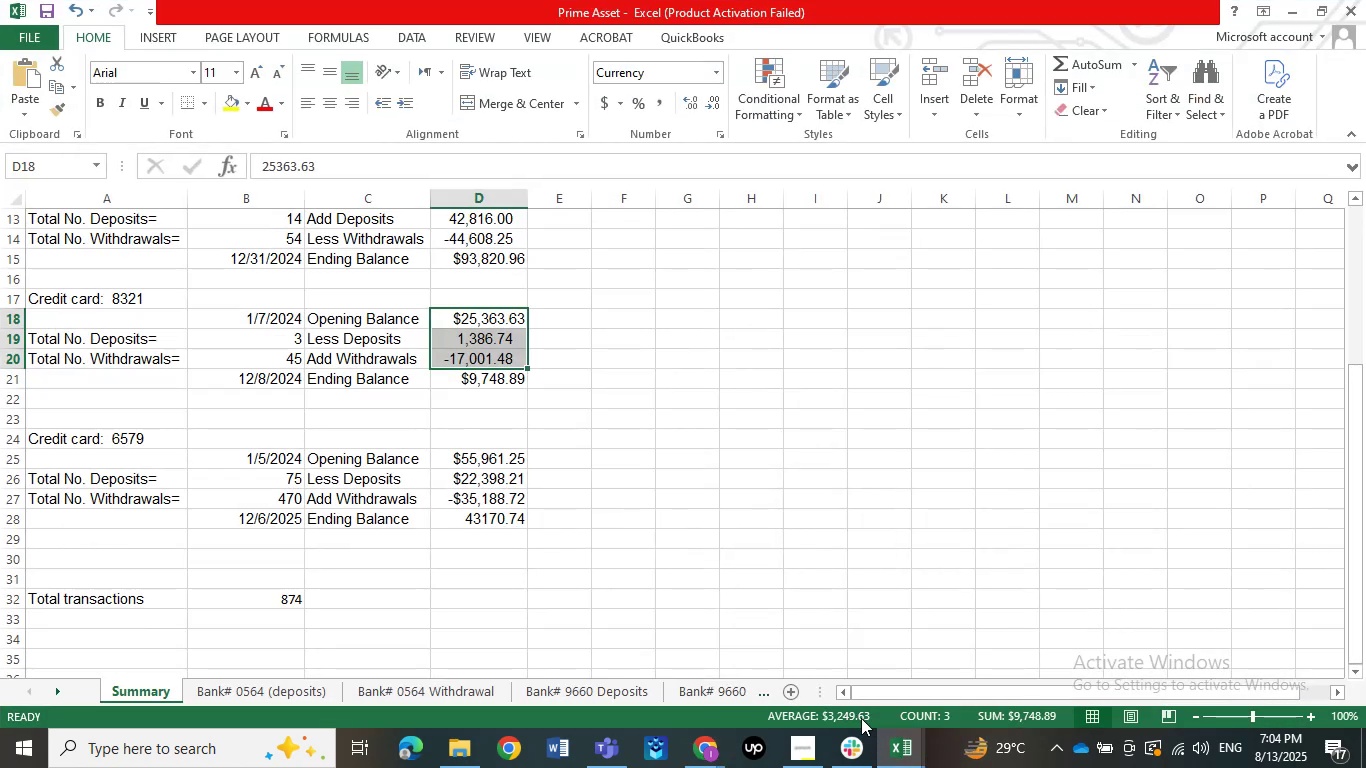 
mouse_move([819, 735])
 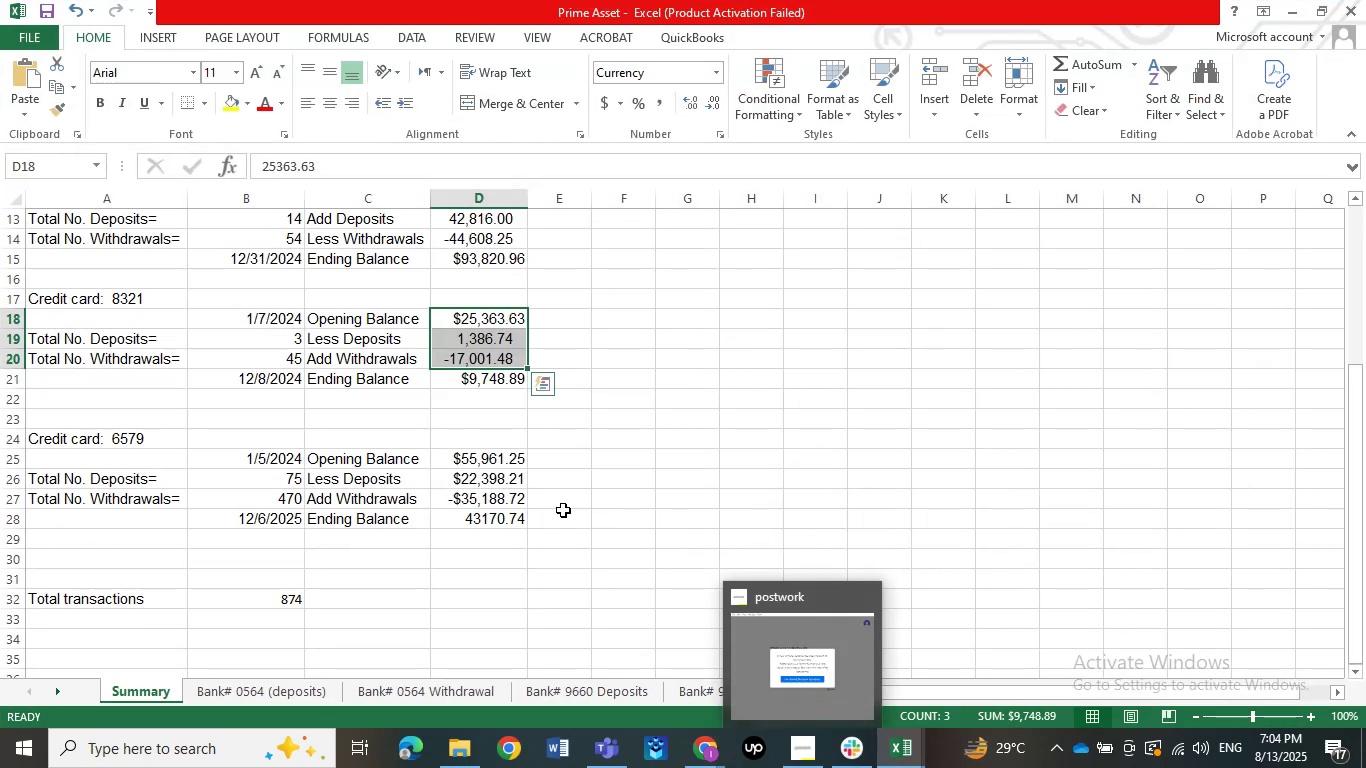 
left_click([563, 510])
 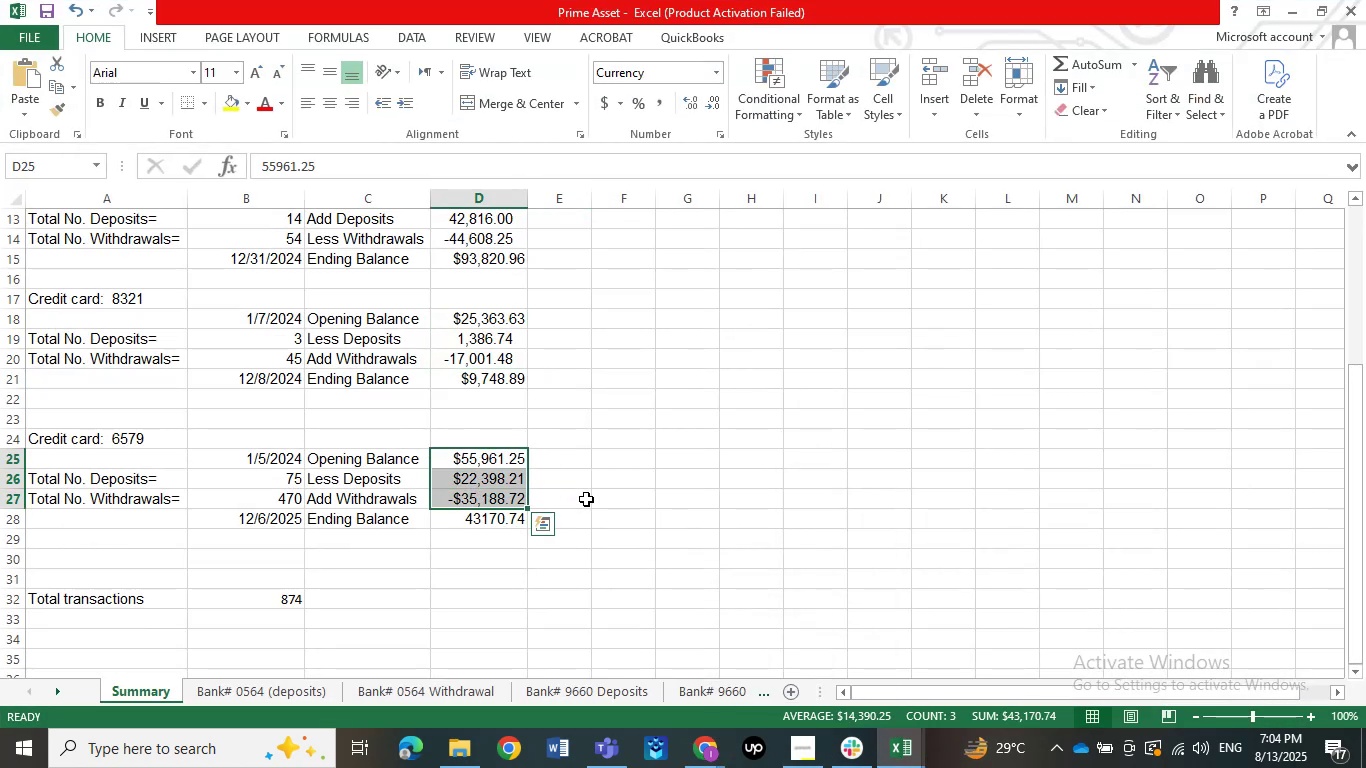 
wait(10.37)
 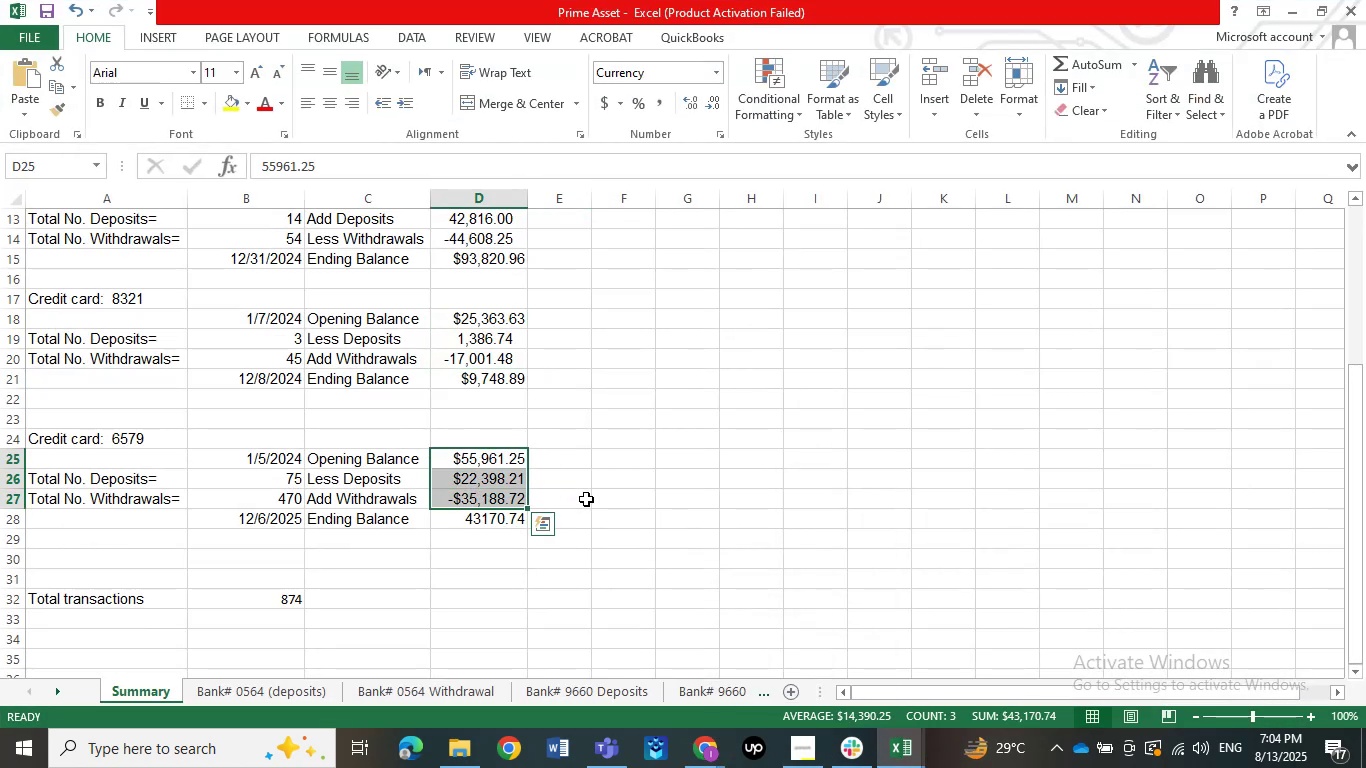 
double_click([54, 700])
 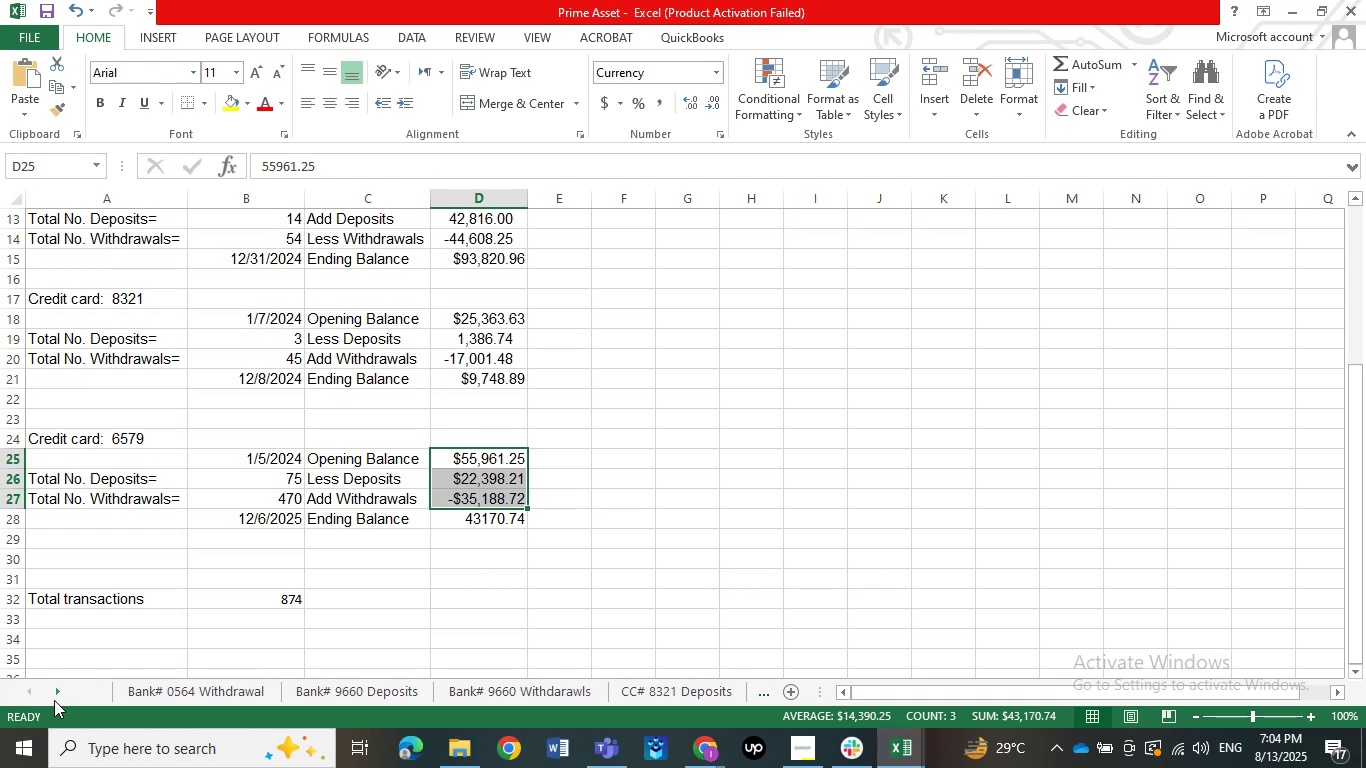 
triple_click([54, 700])
 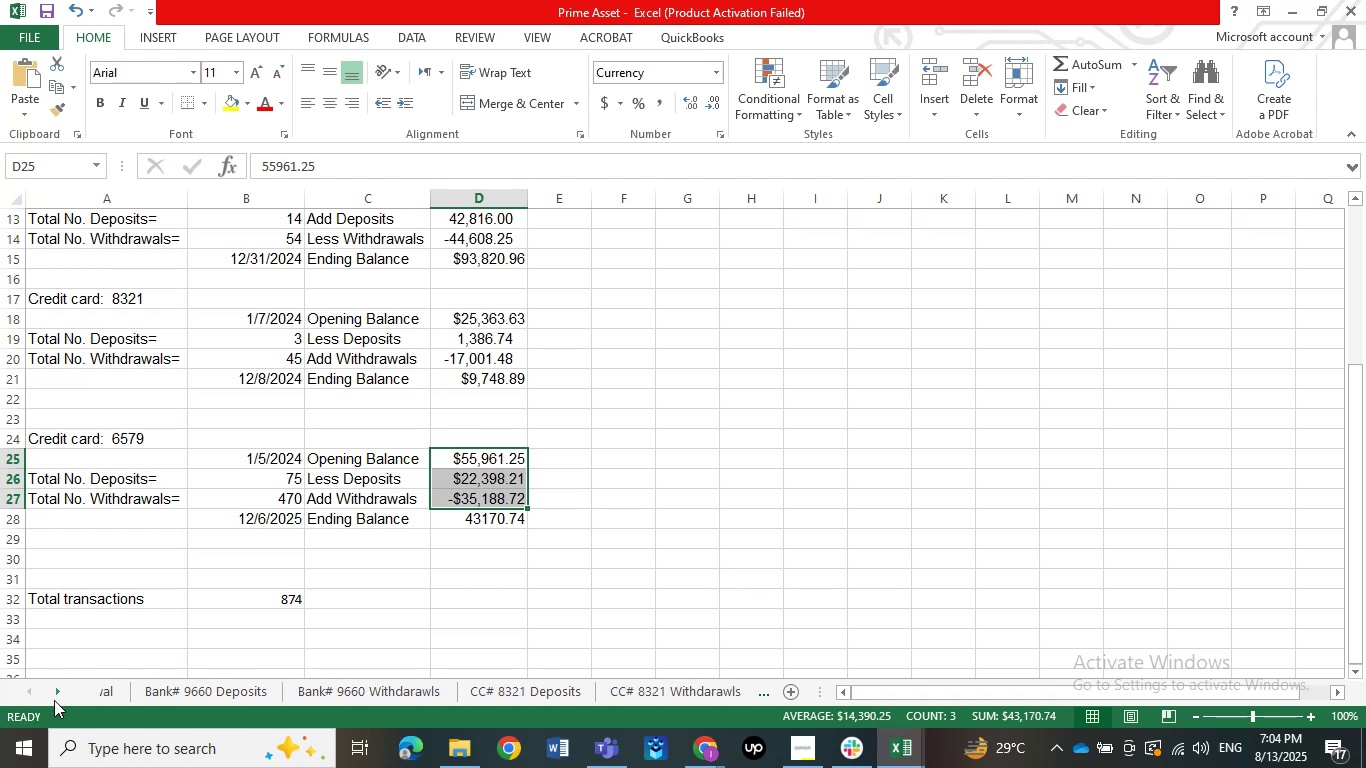 
triple_click([54, 700])
 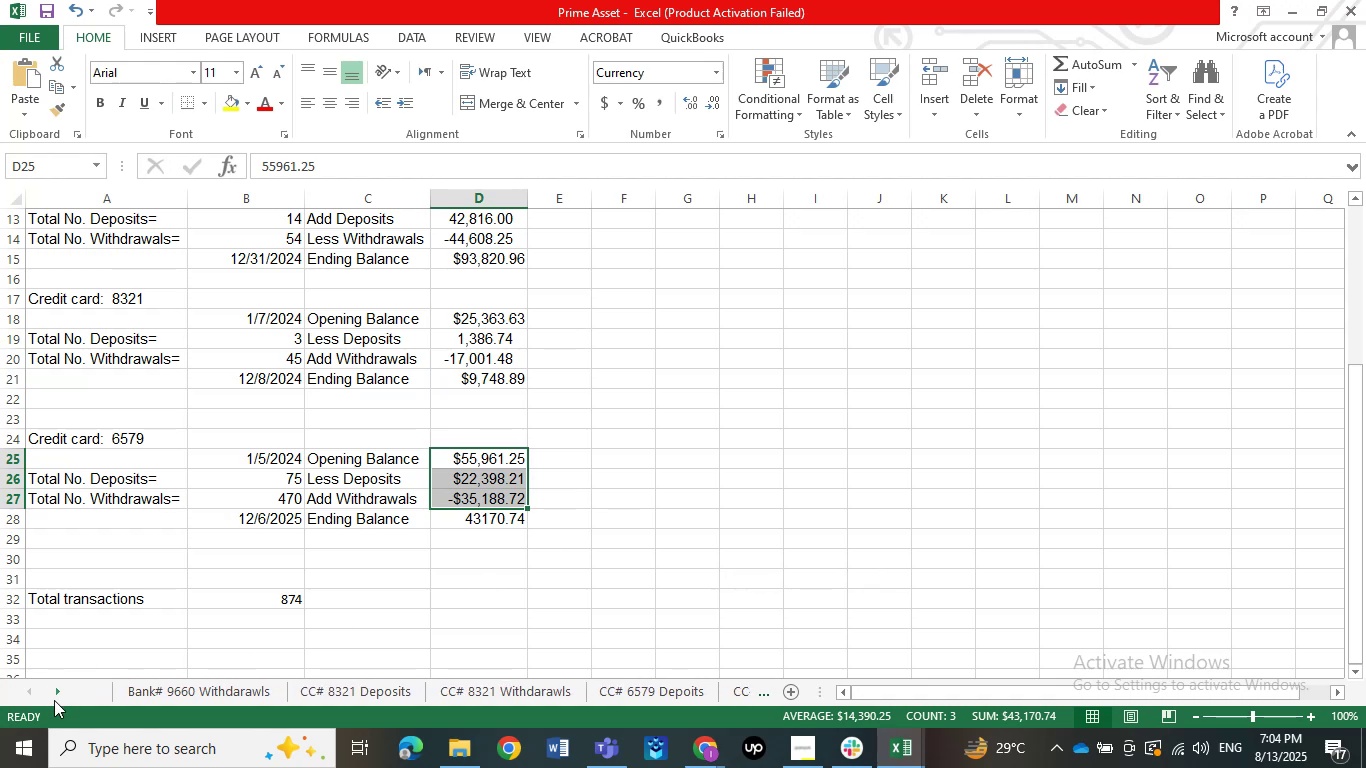 
triple_click([54, 700])
 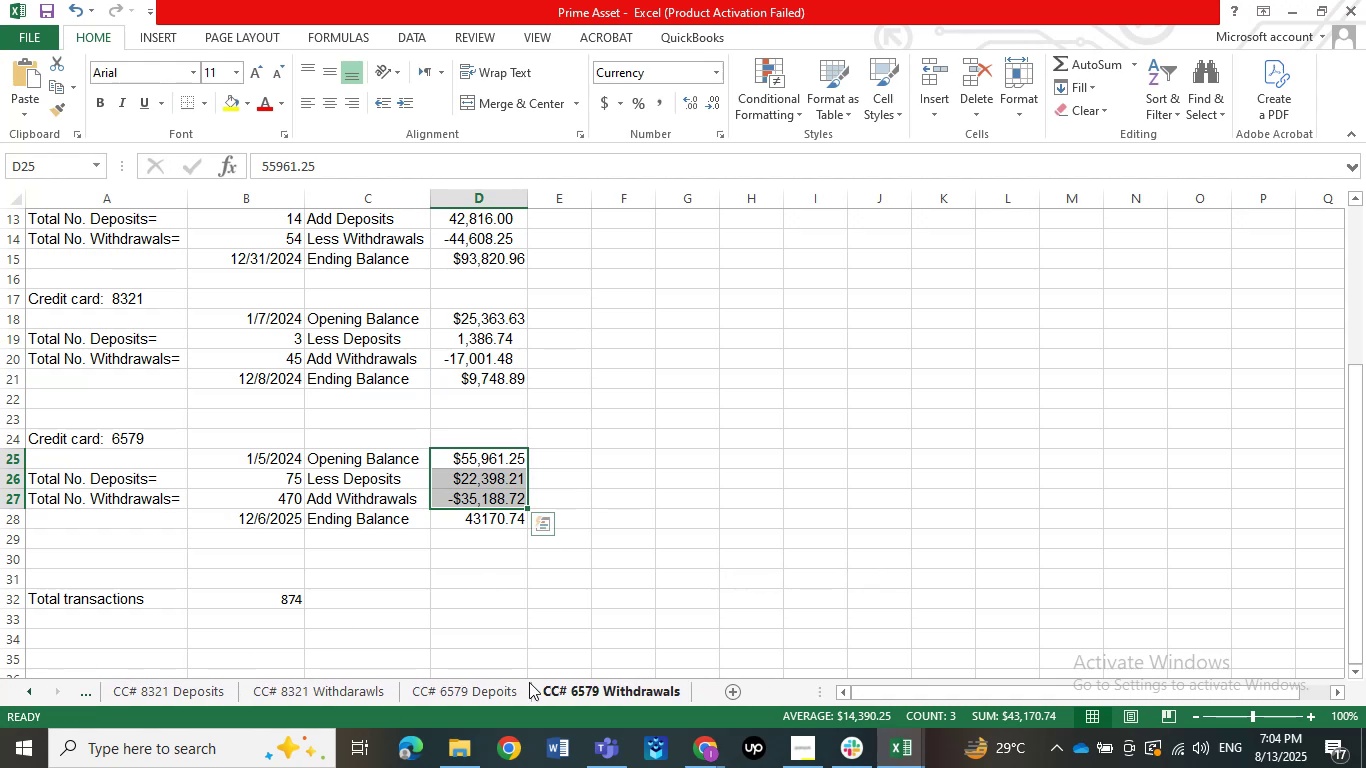 
left_click([474, 684])
 